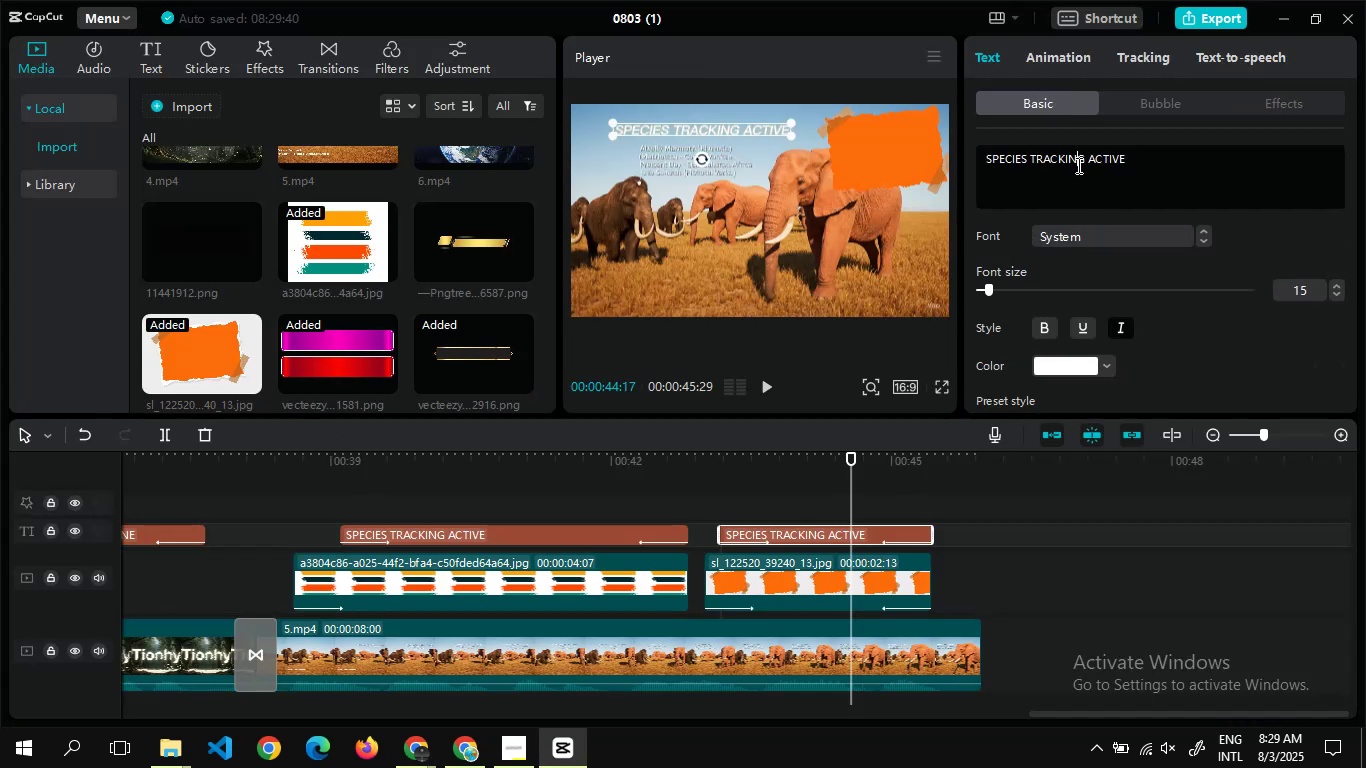 
key(Control+A)
 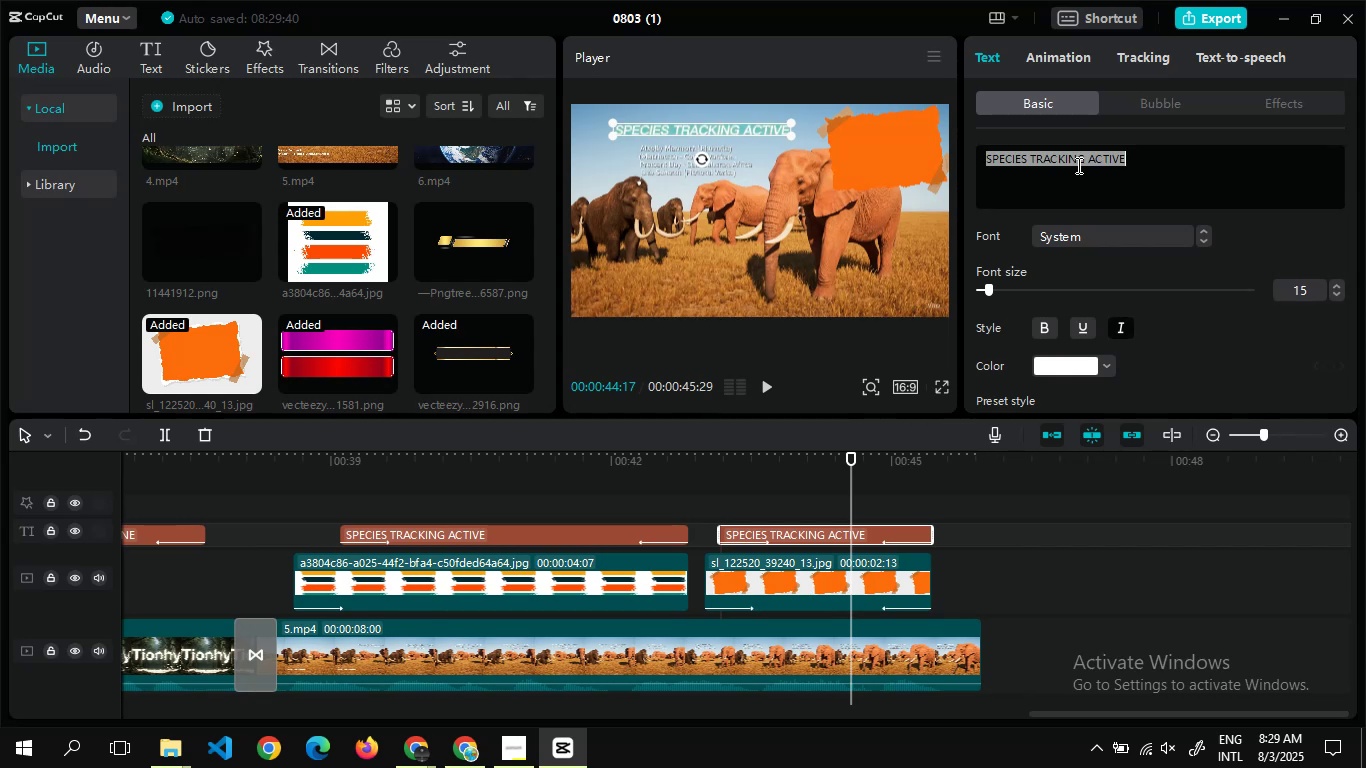 
key(Control+V)
 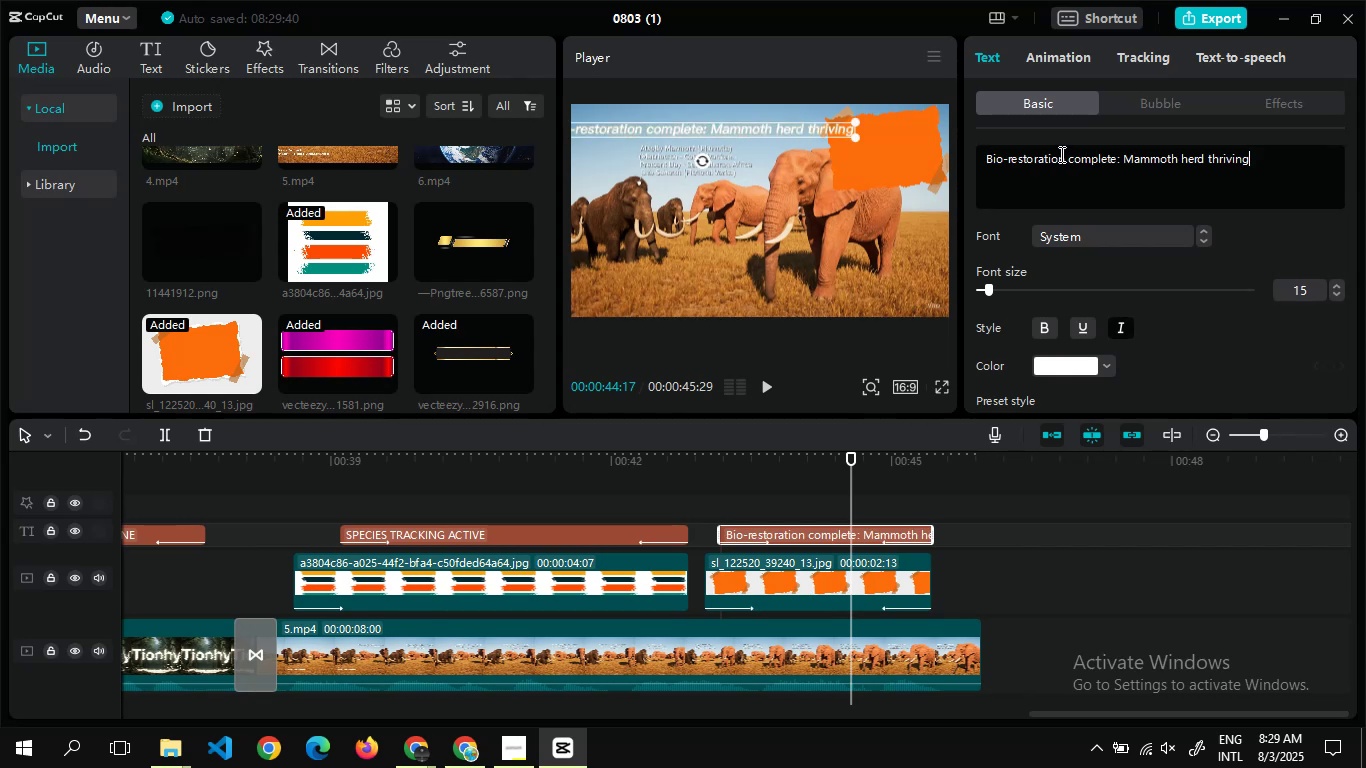 
left_click([1063, 155])
 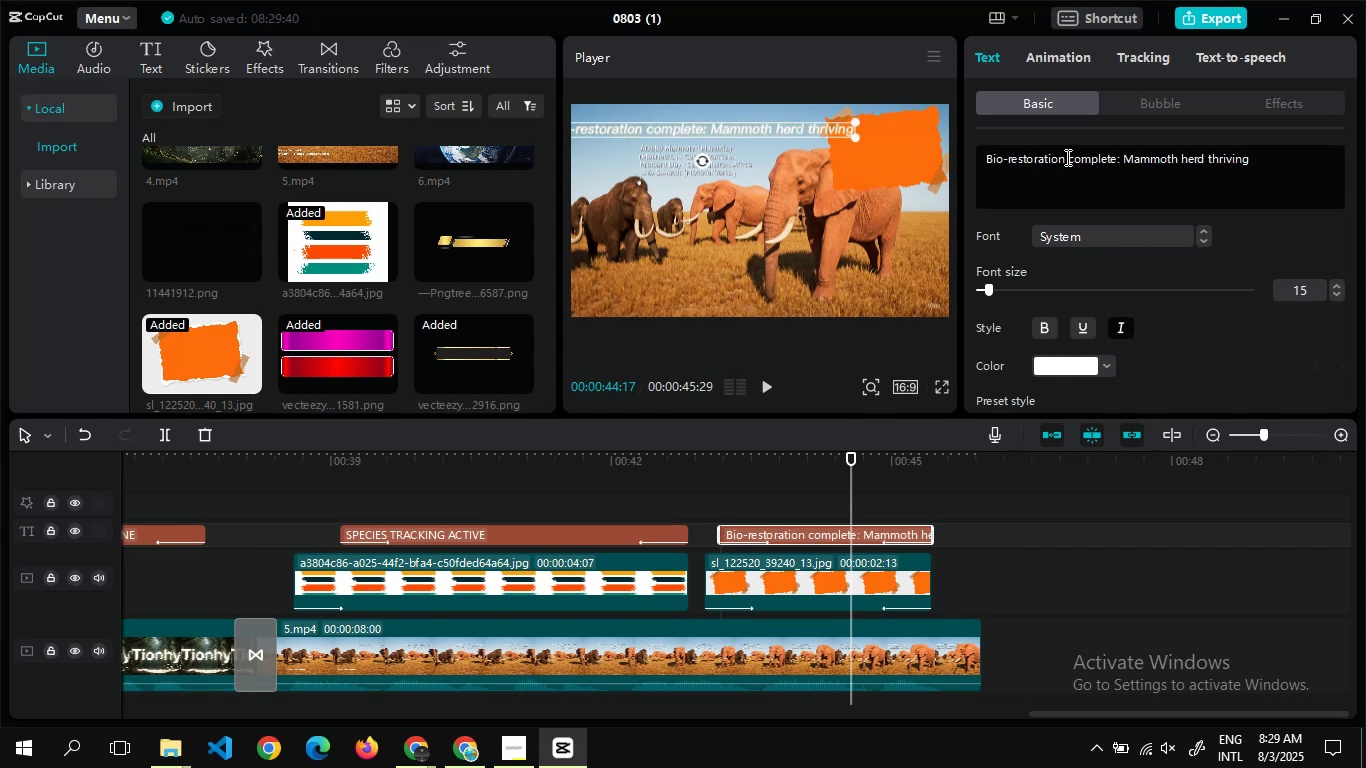 
key(Enter)
 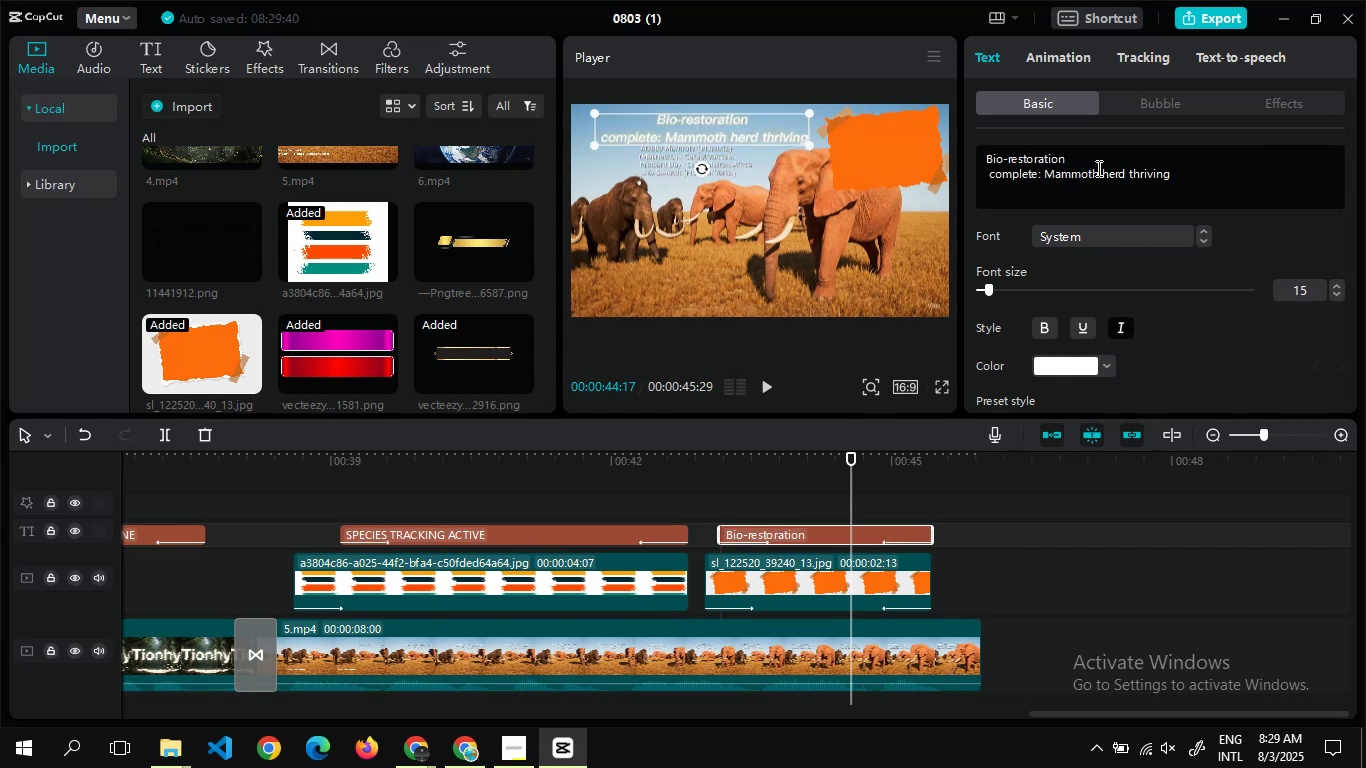 
left_click([1102, 174])
 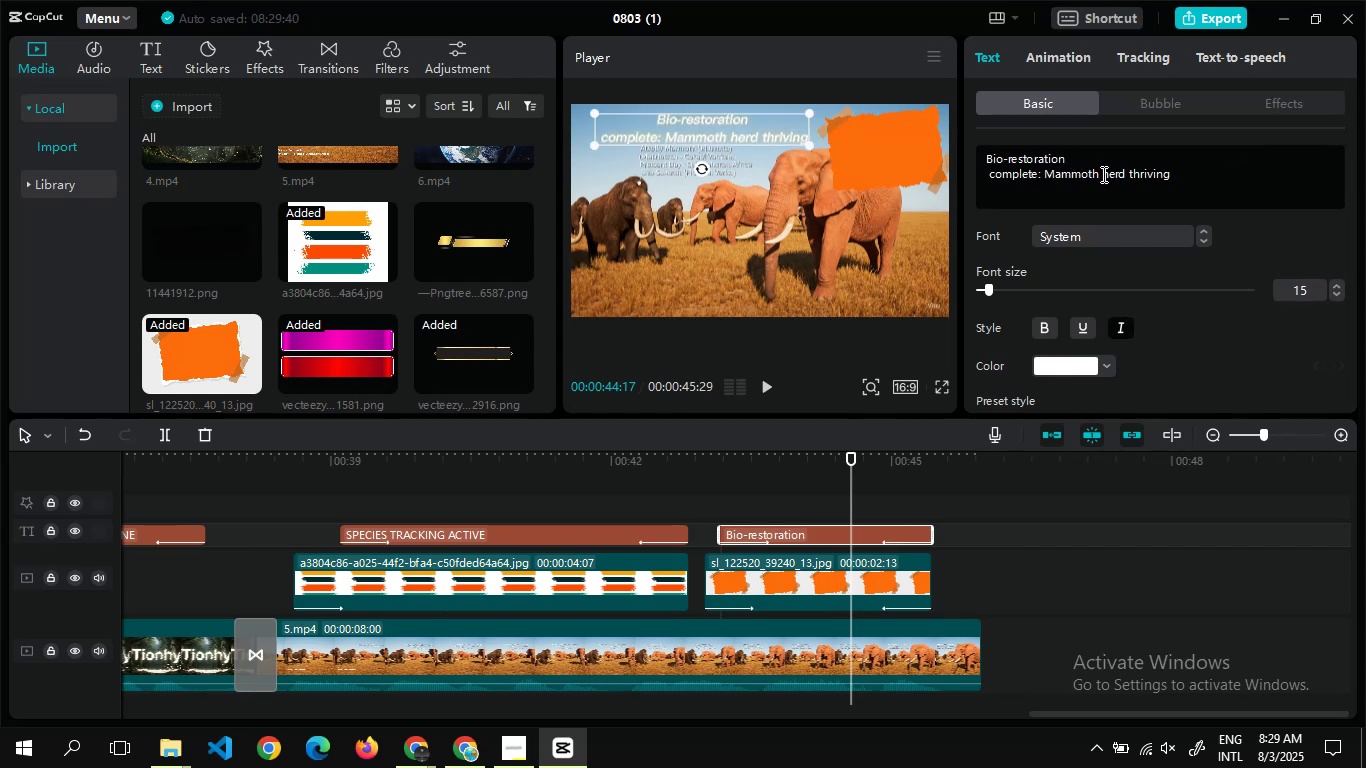 
key(Enter)
 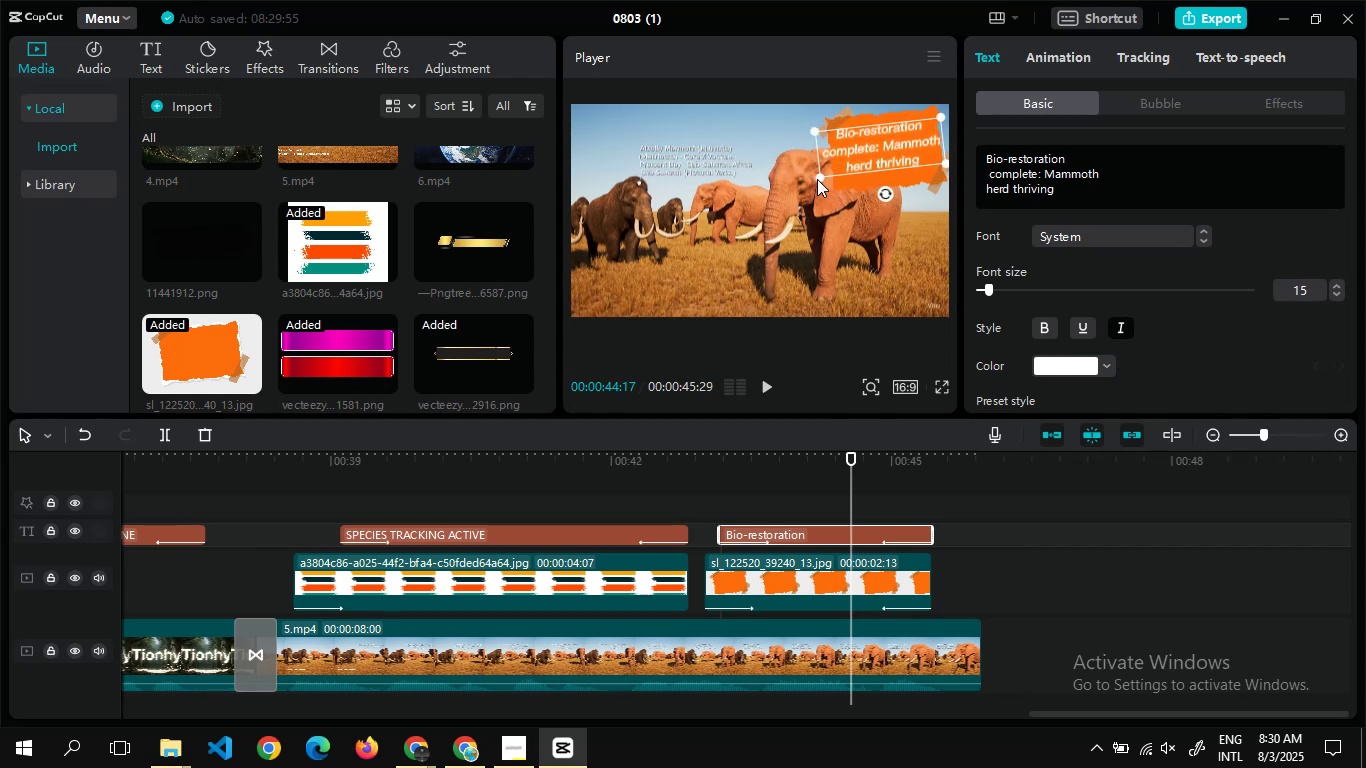 
wait(13.99)
 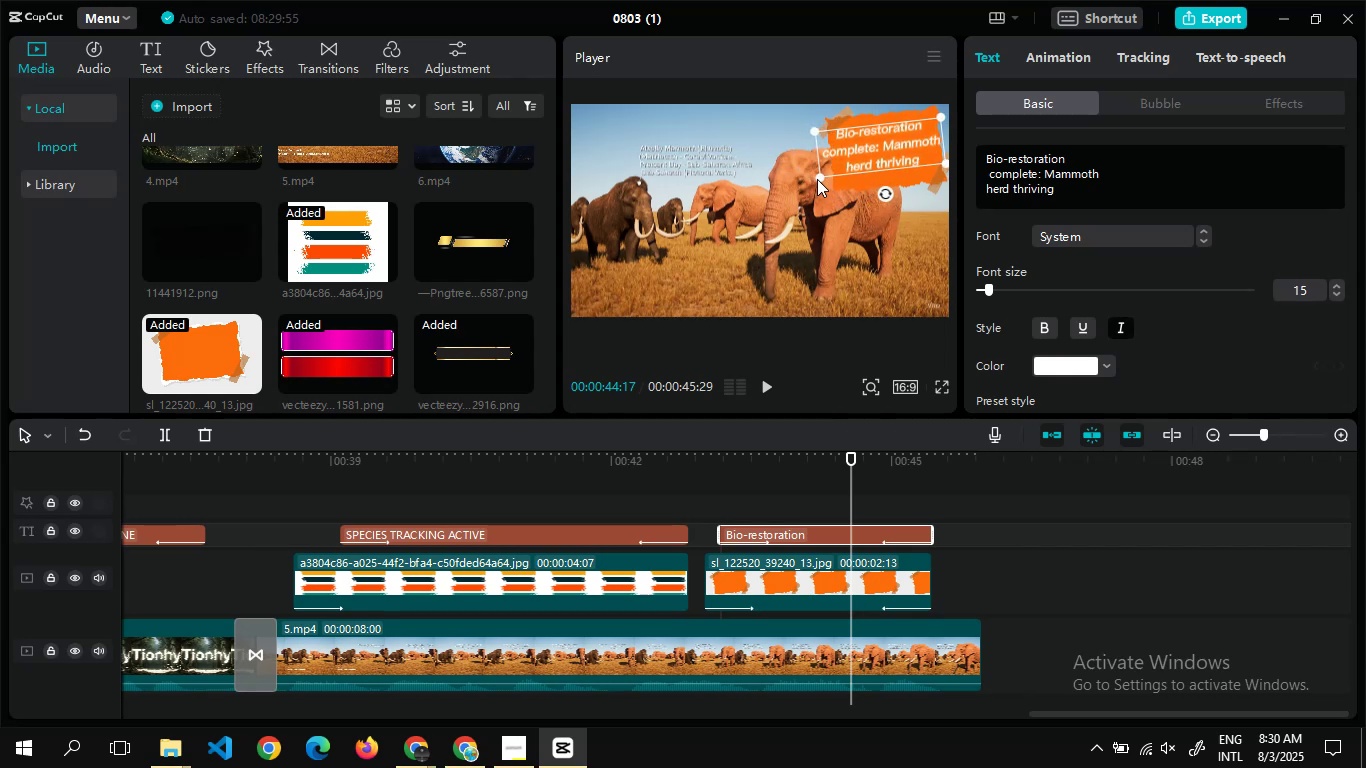 
mouse_move([1071, 326])
 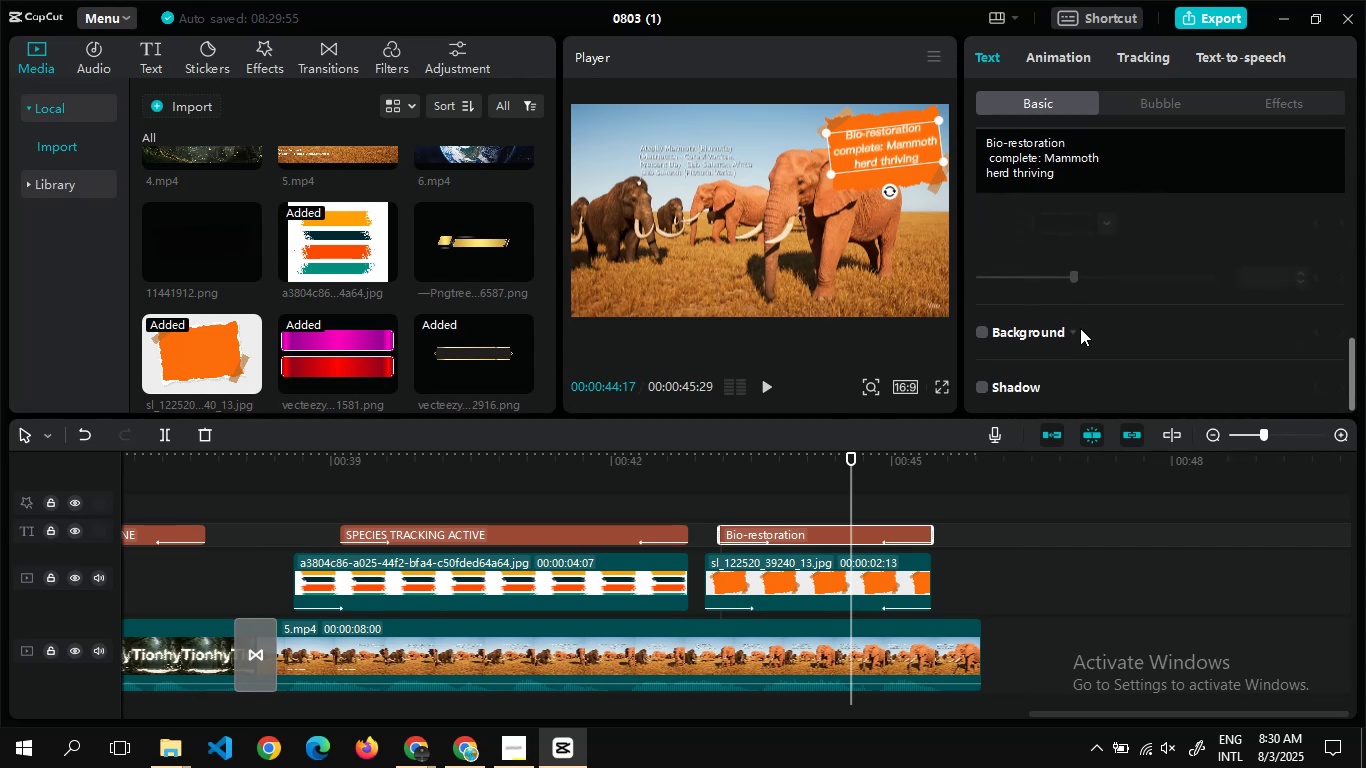 
mouse_move([1093, 328])
 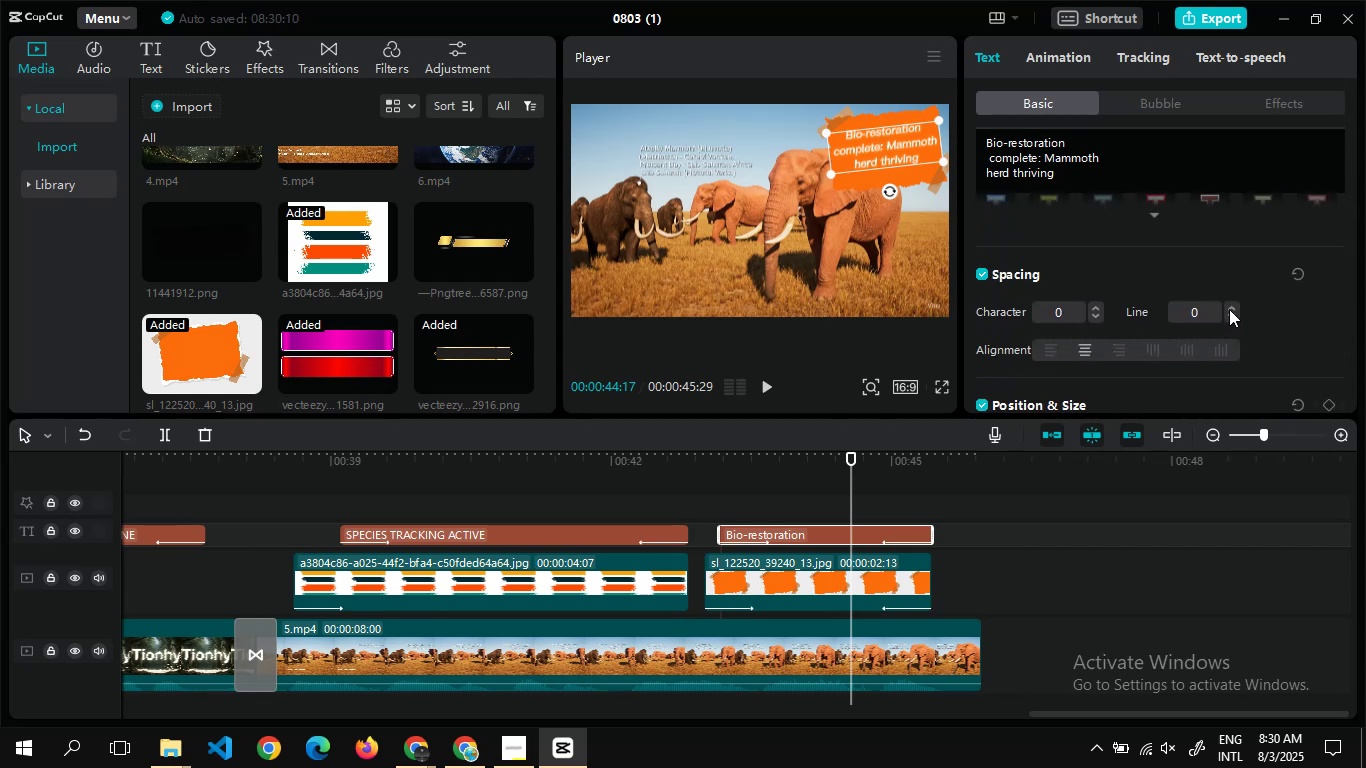 
left_click([1231, 306])
 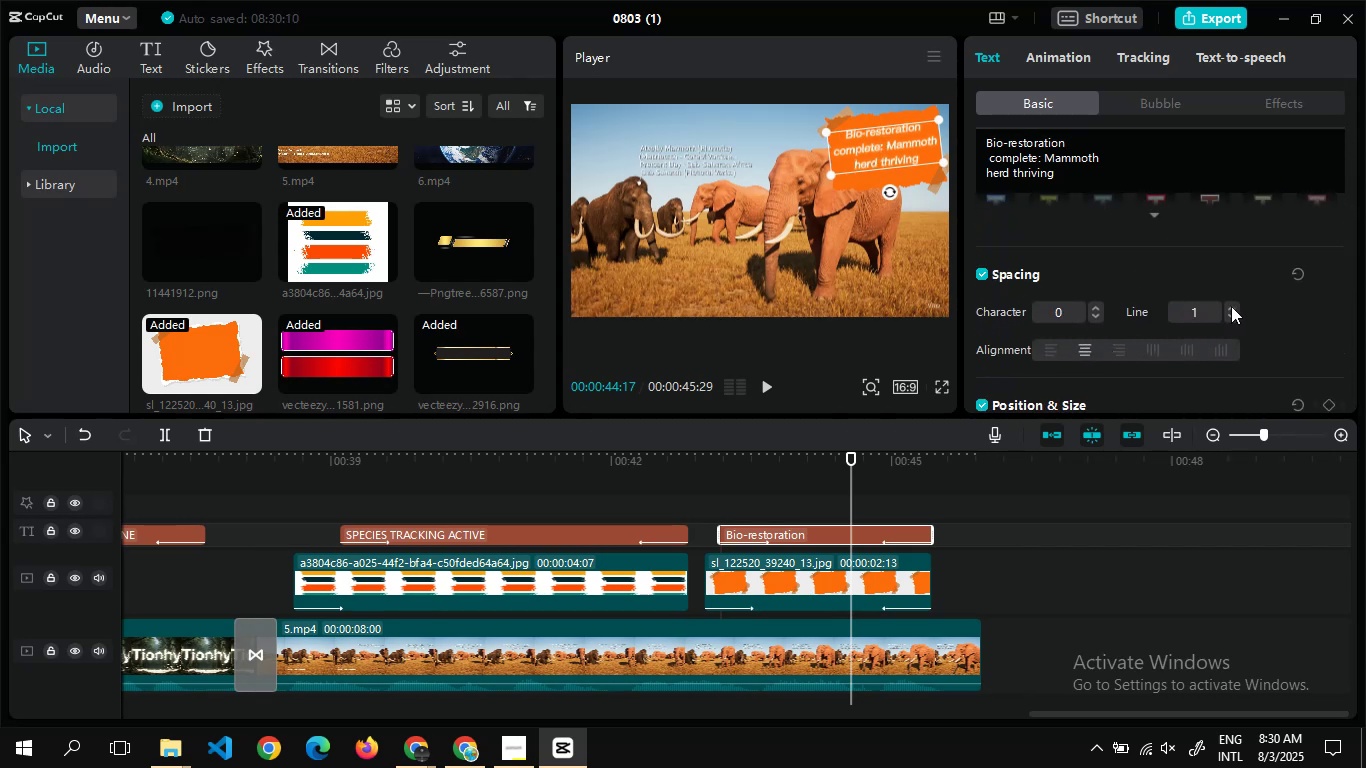 
double_click([1231, 306])
 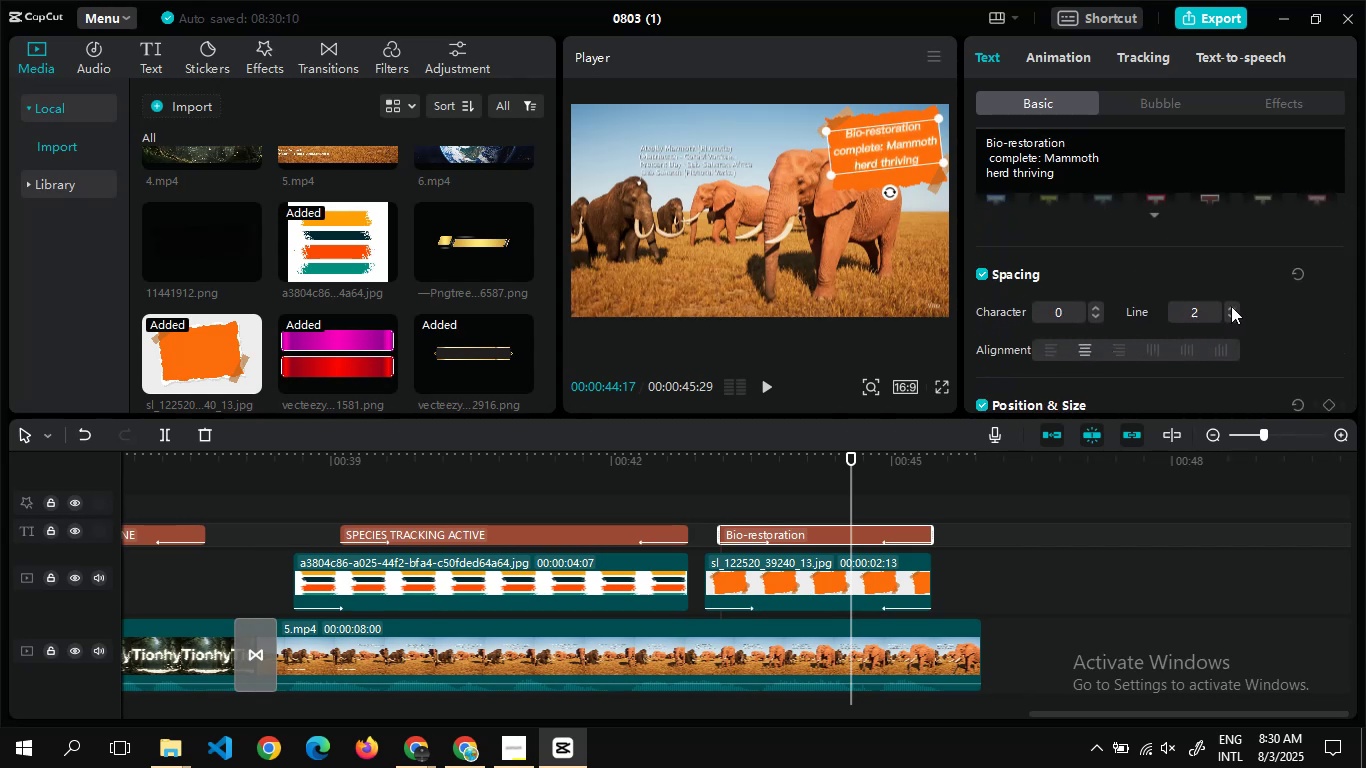 
triple_click([1231, 306])
 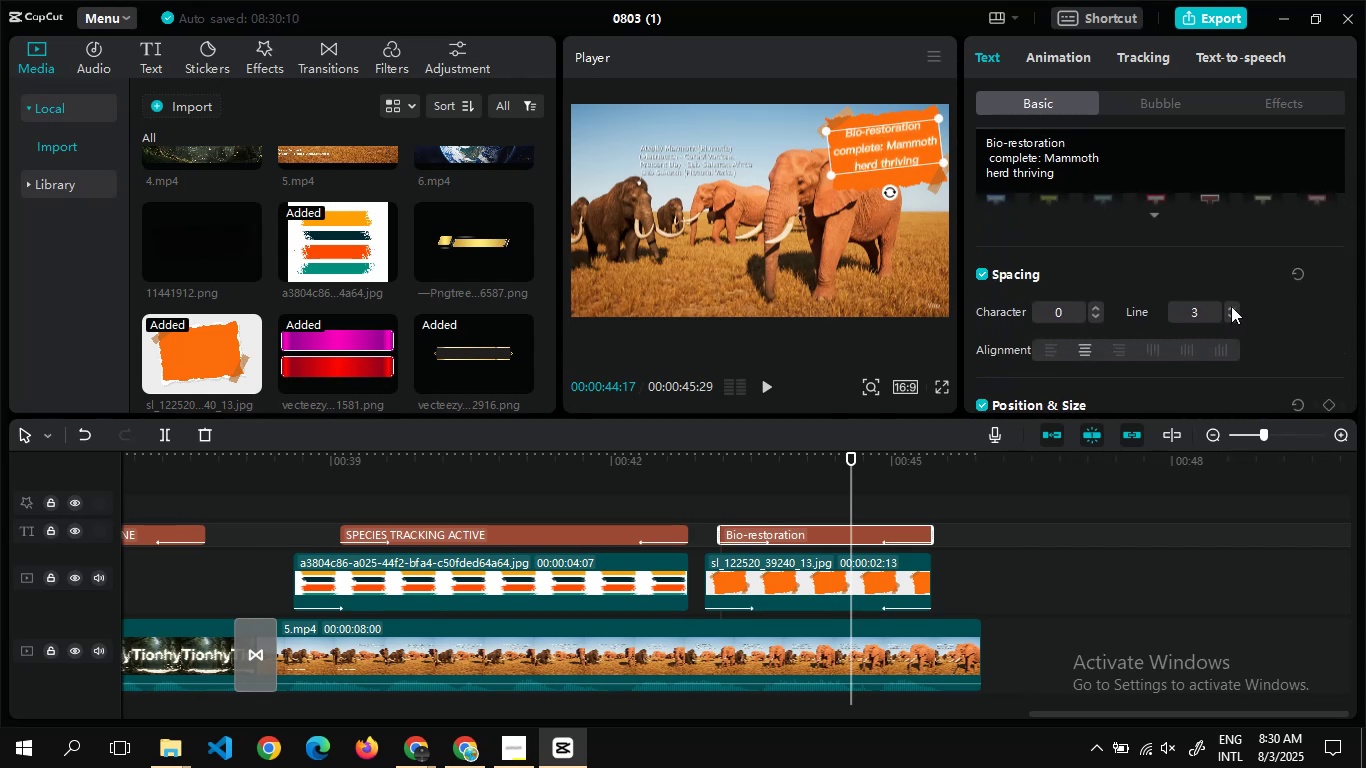 
triple_click([1231, 306])
 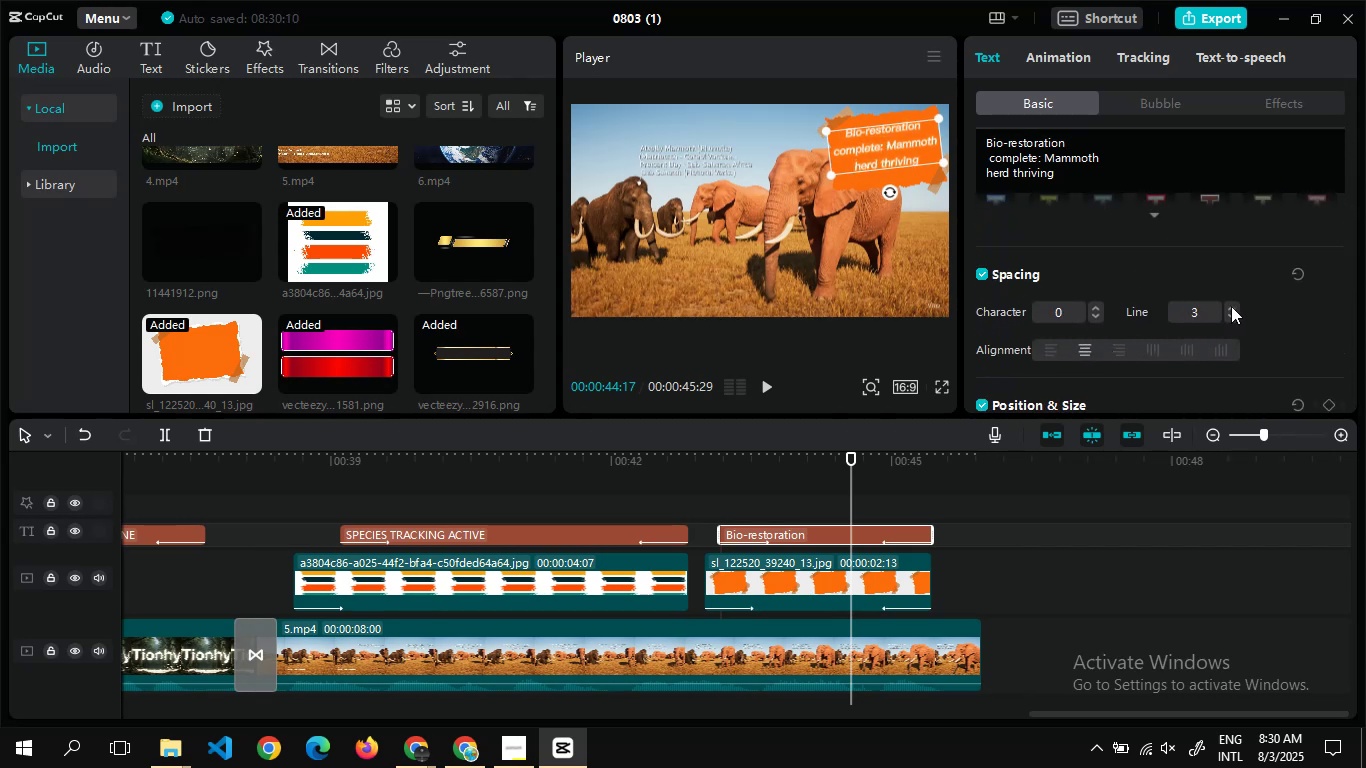 
triple_click([1231, 306])
 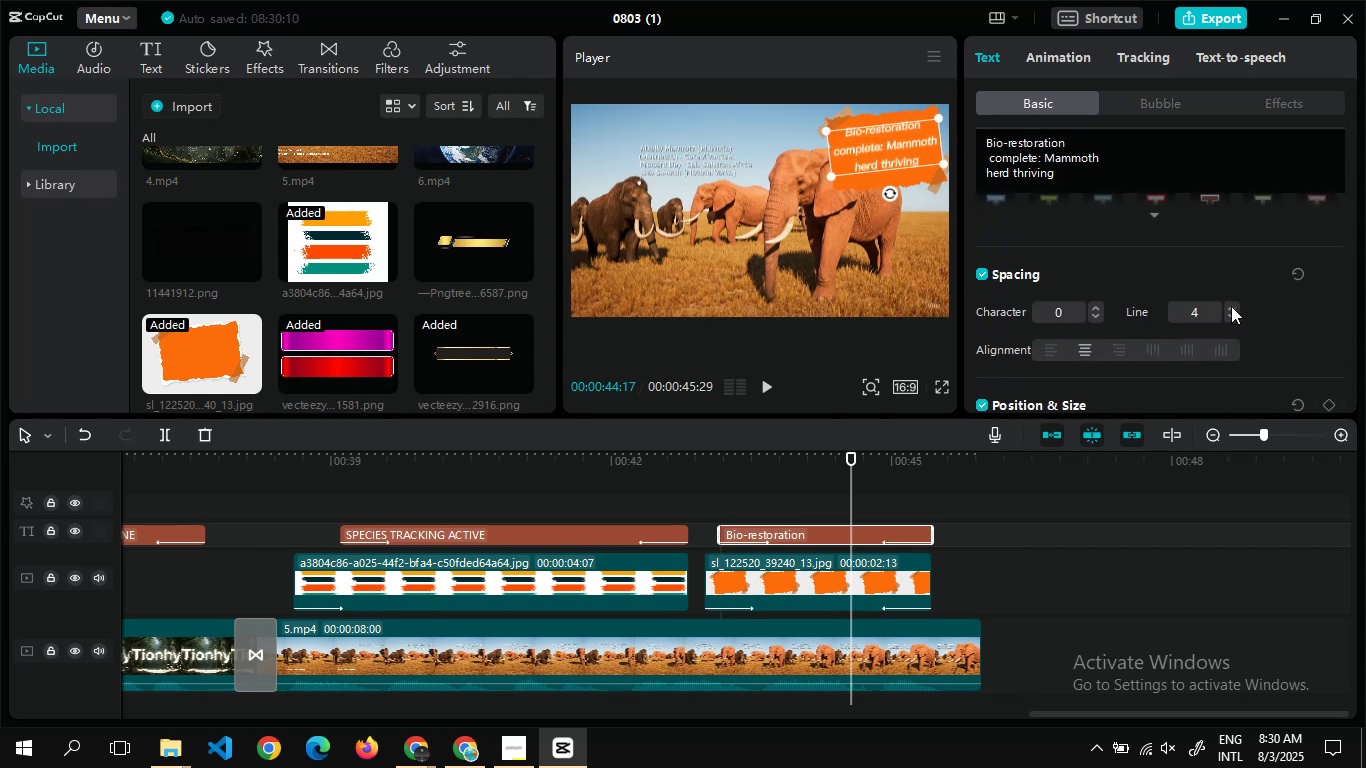 
triple_click([1231, 306])
 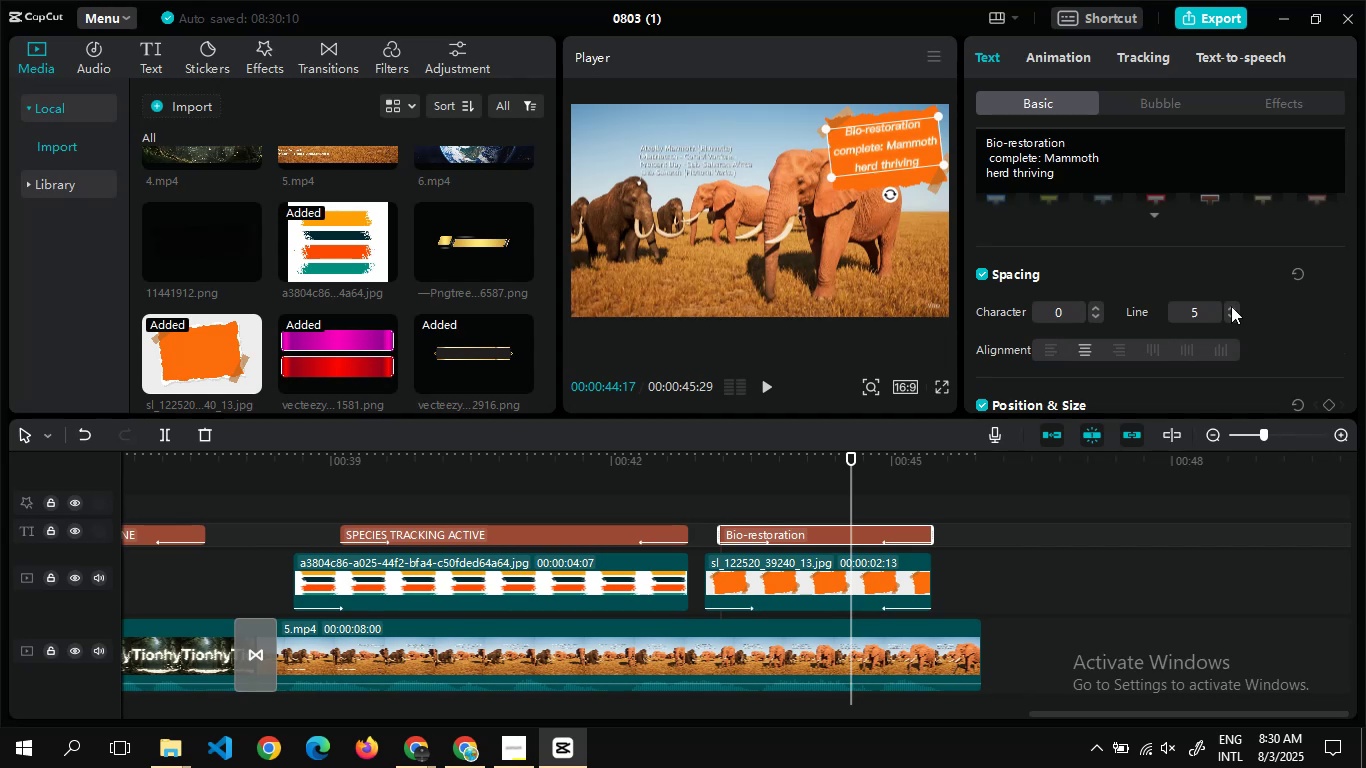 
triple_click([1231, 306])
 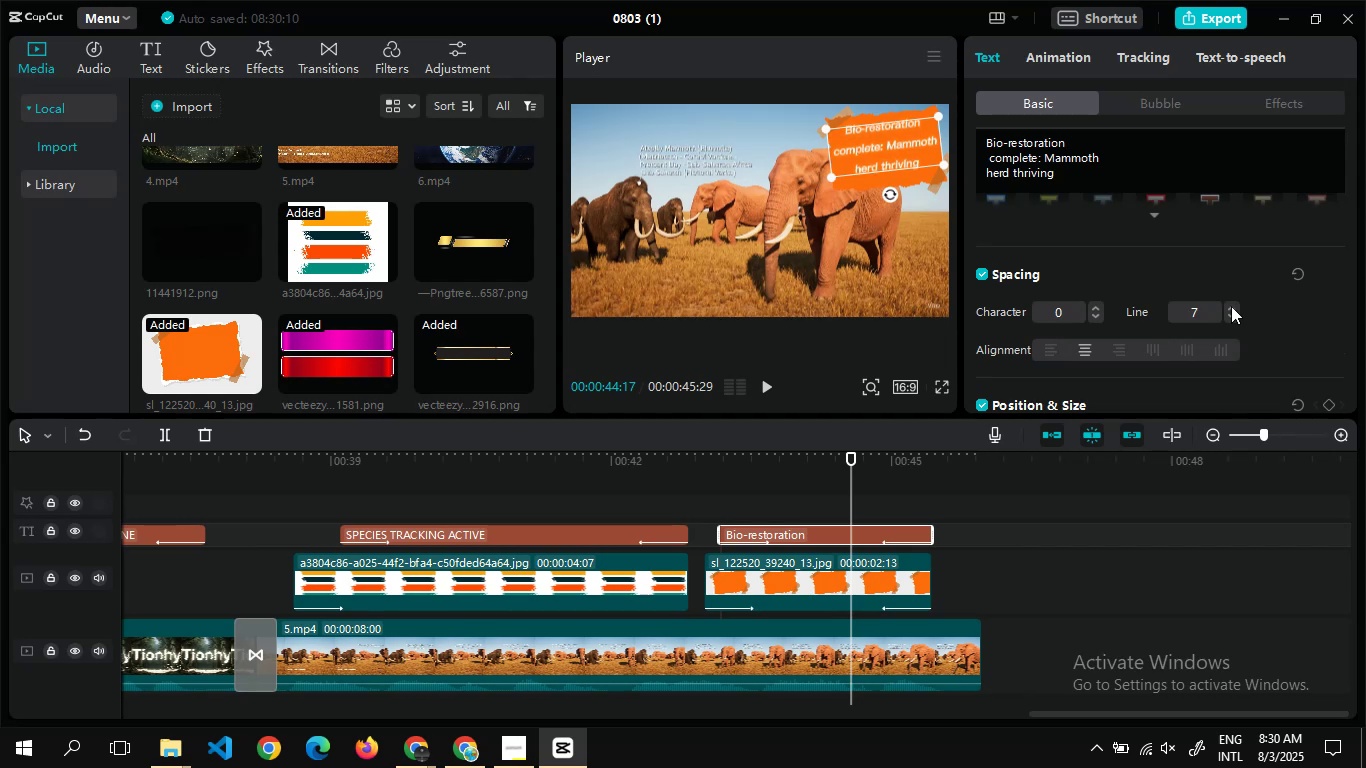 
triple_click([1231, 306])
 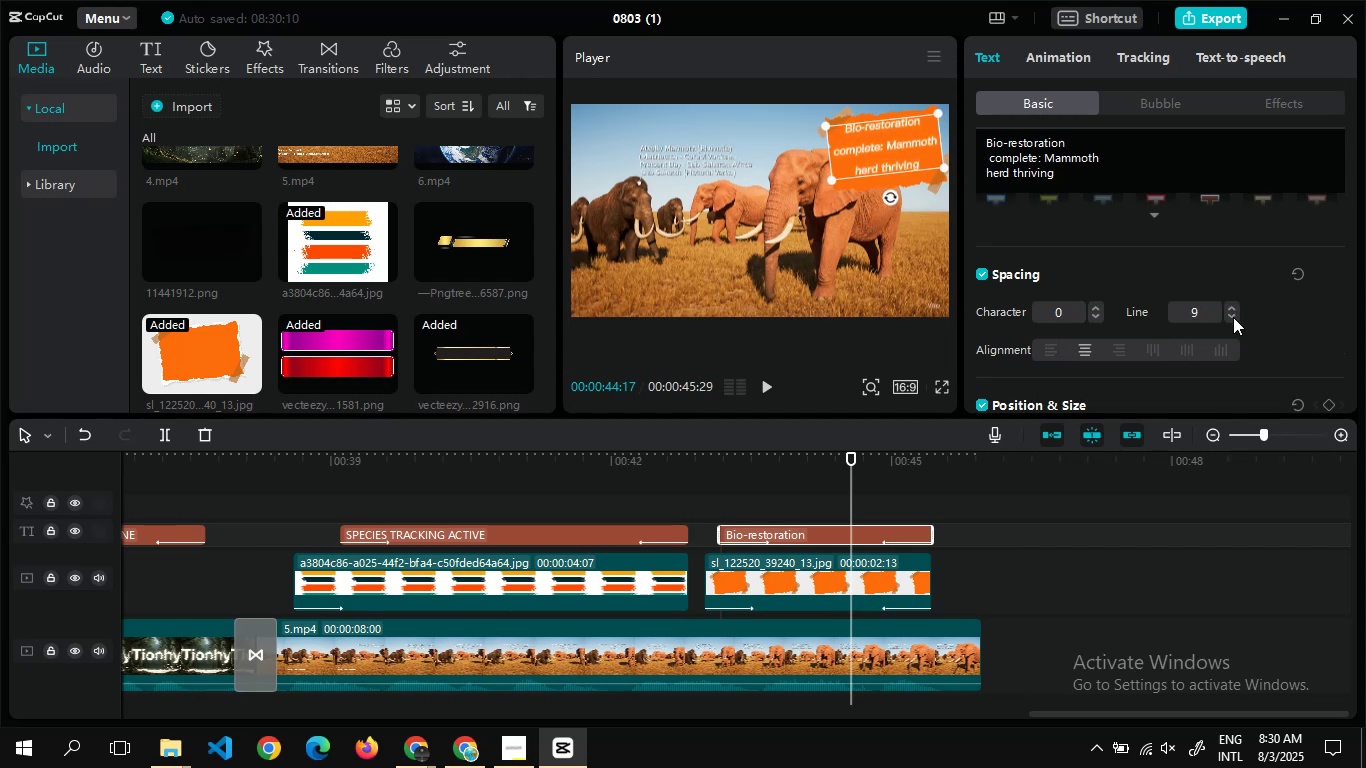 
left_click([1233, 316])
 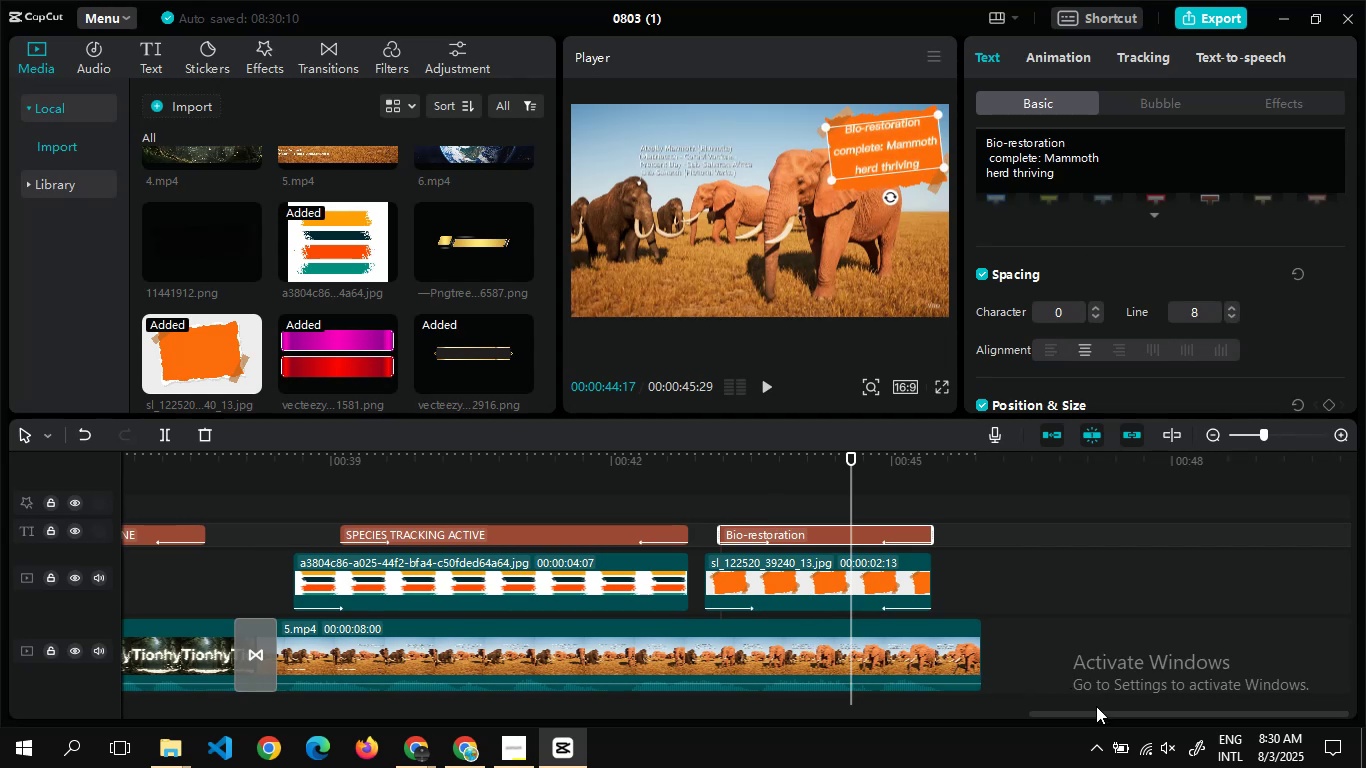 
double_click([998, 567])
 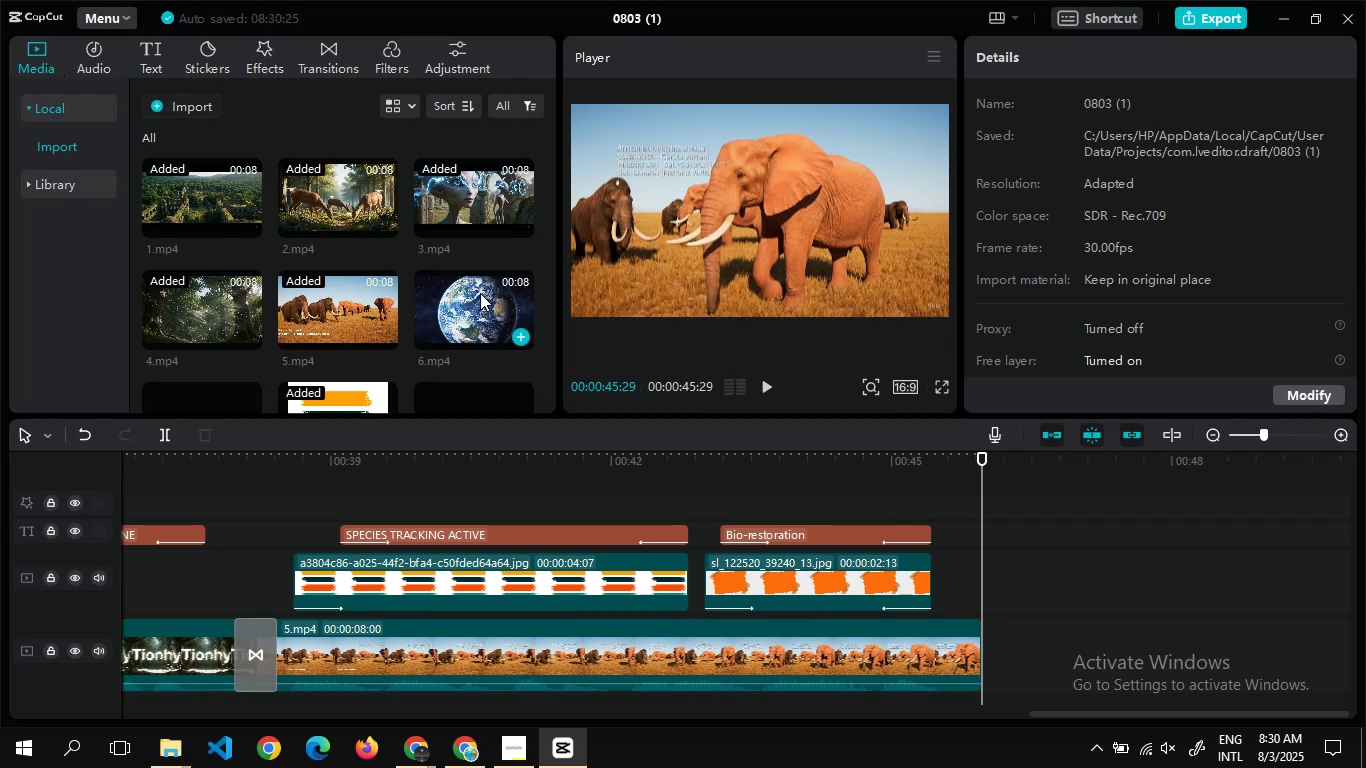 
wait(8.78)
 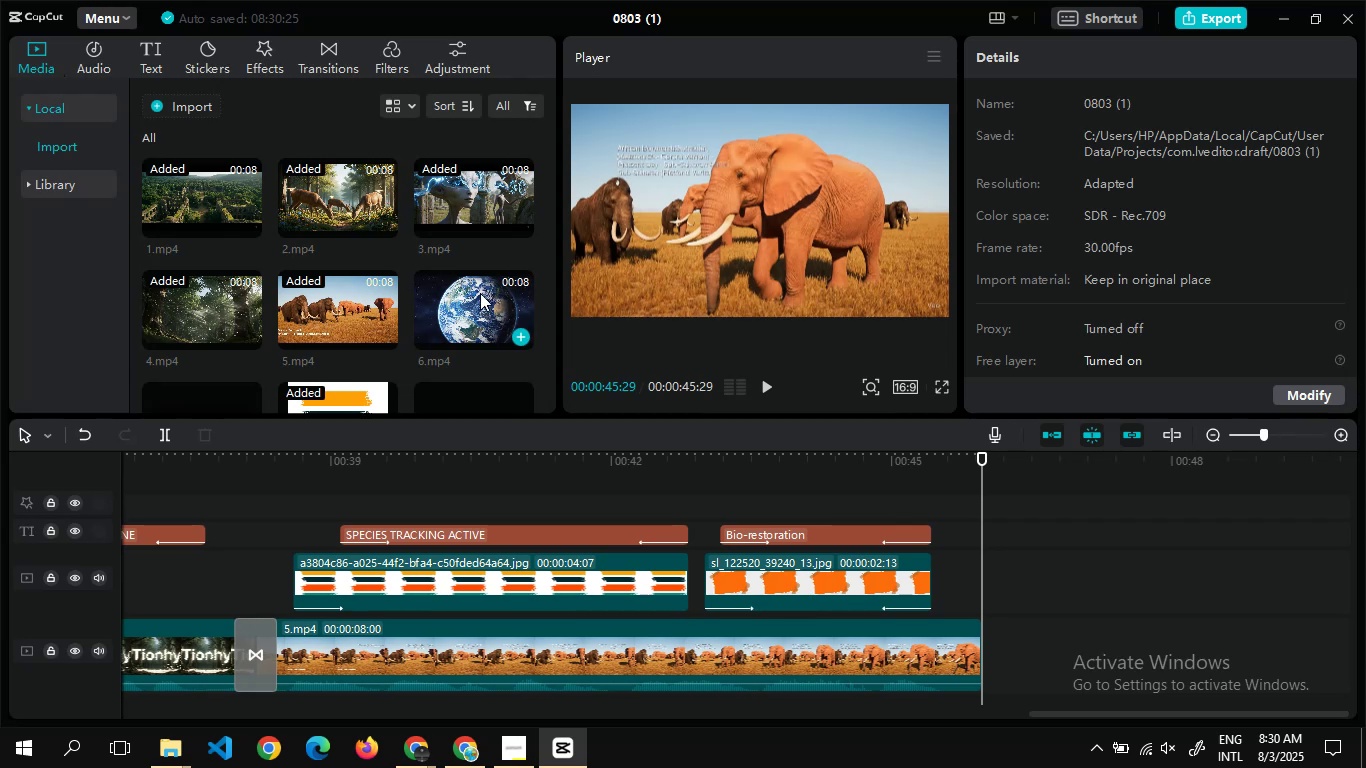 
left_click([318, 52])
 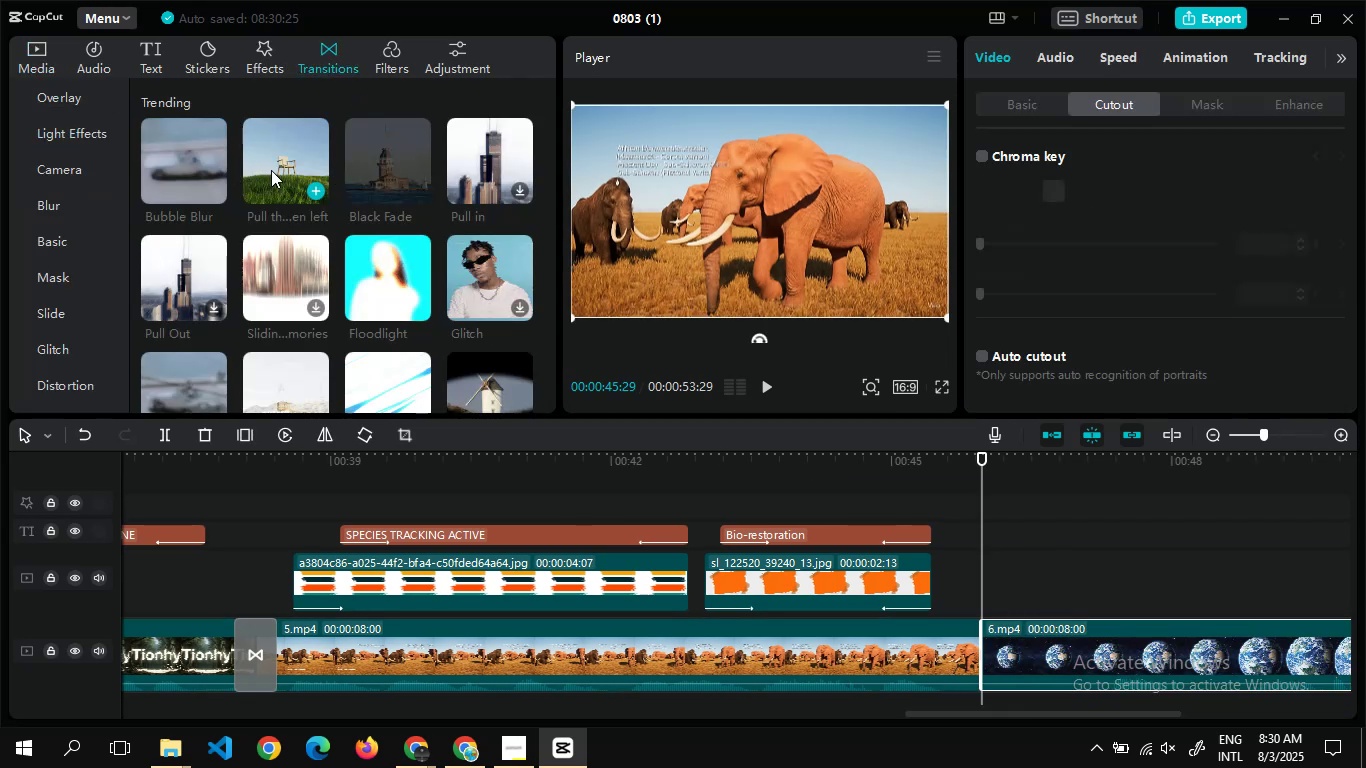 
wait(8.25)
 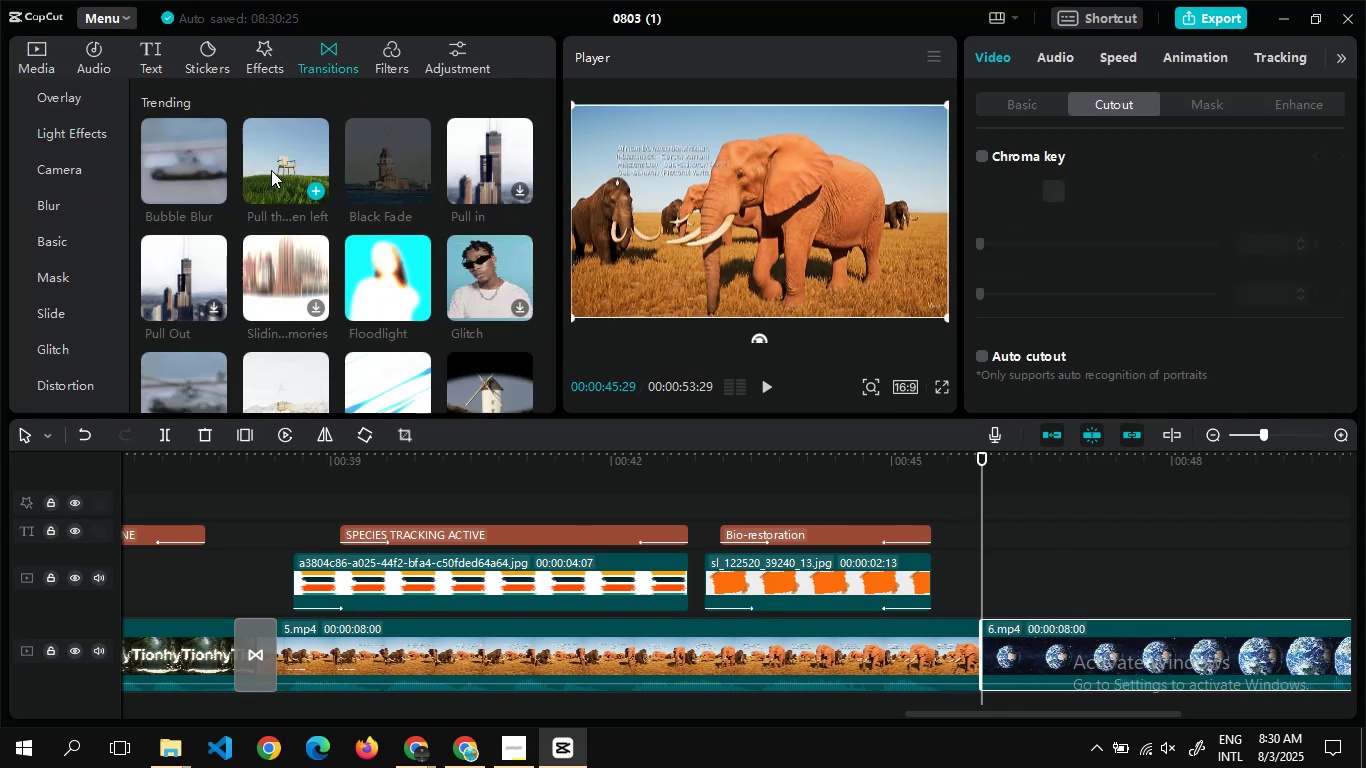 
double_click([658, 594])
 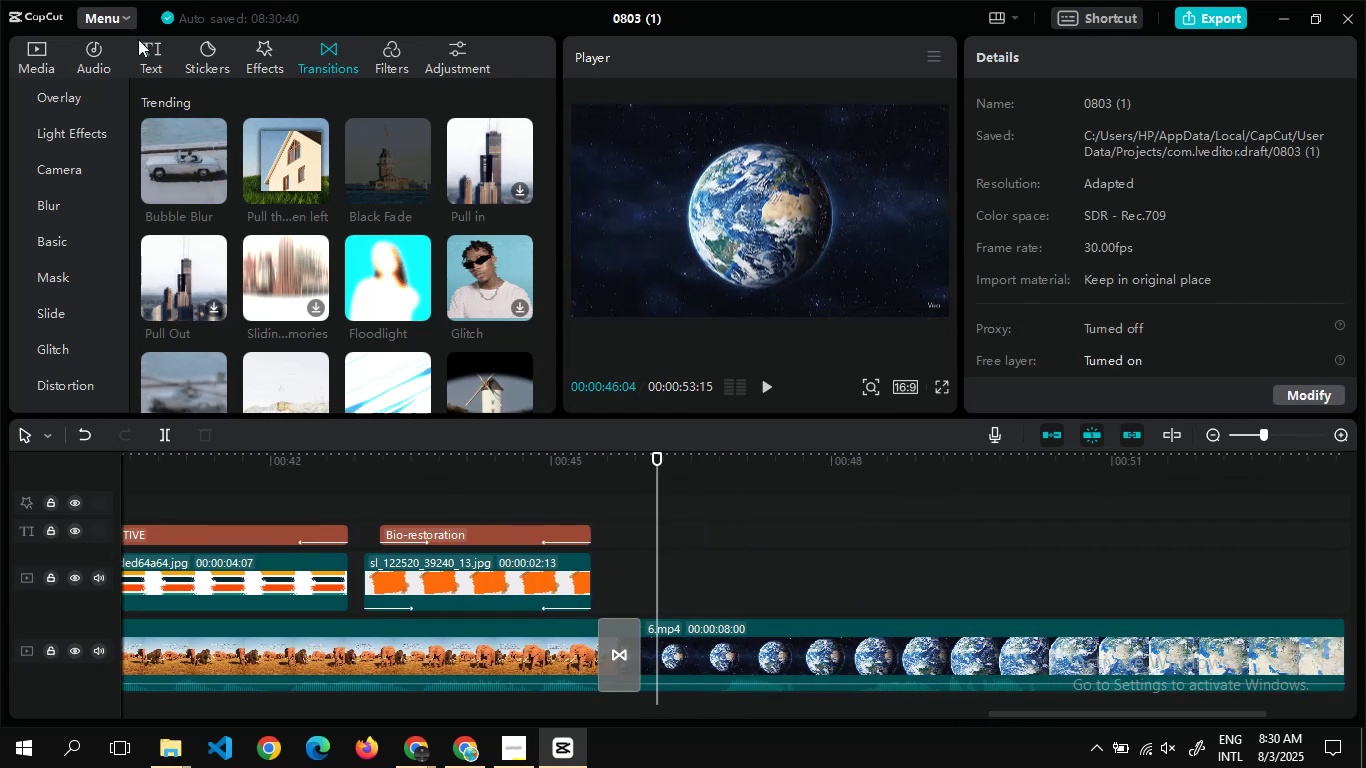 
left_click([148, 52])
 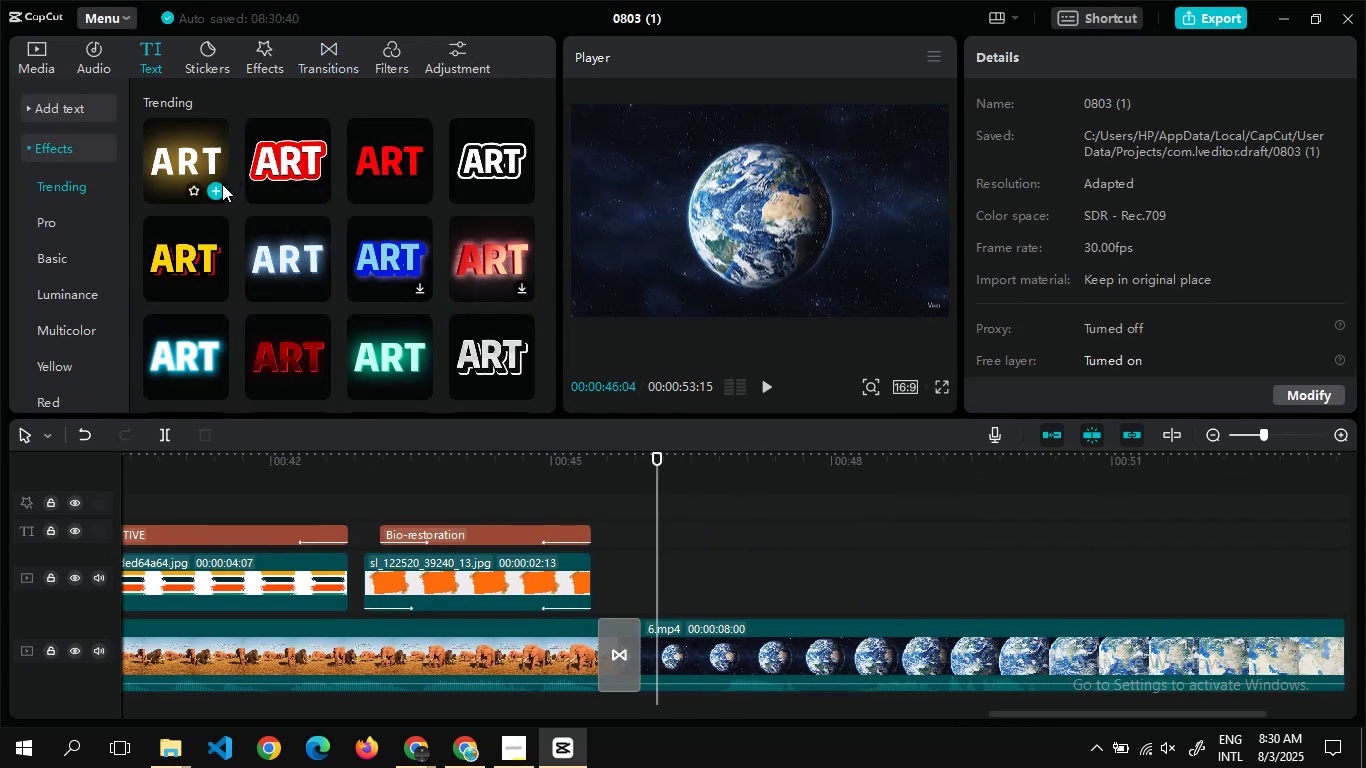 
left_click([221, 187])
 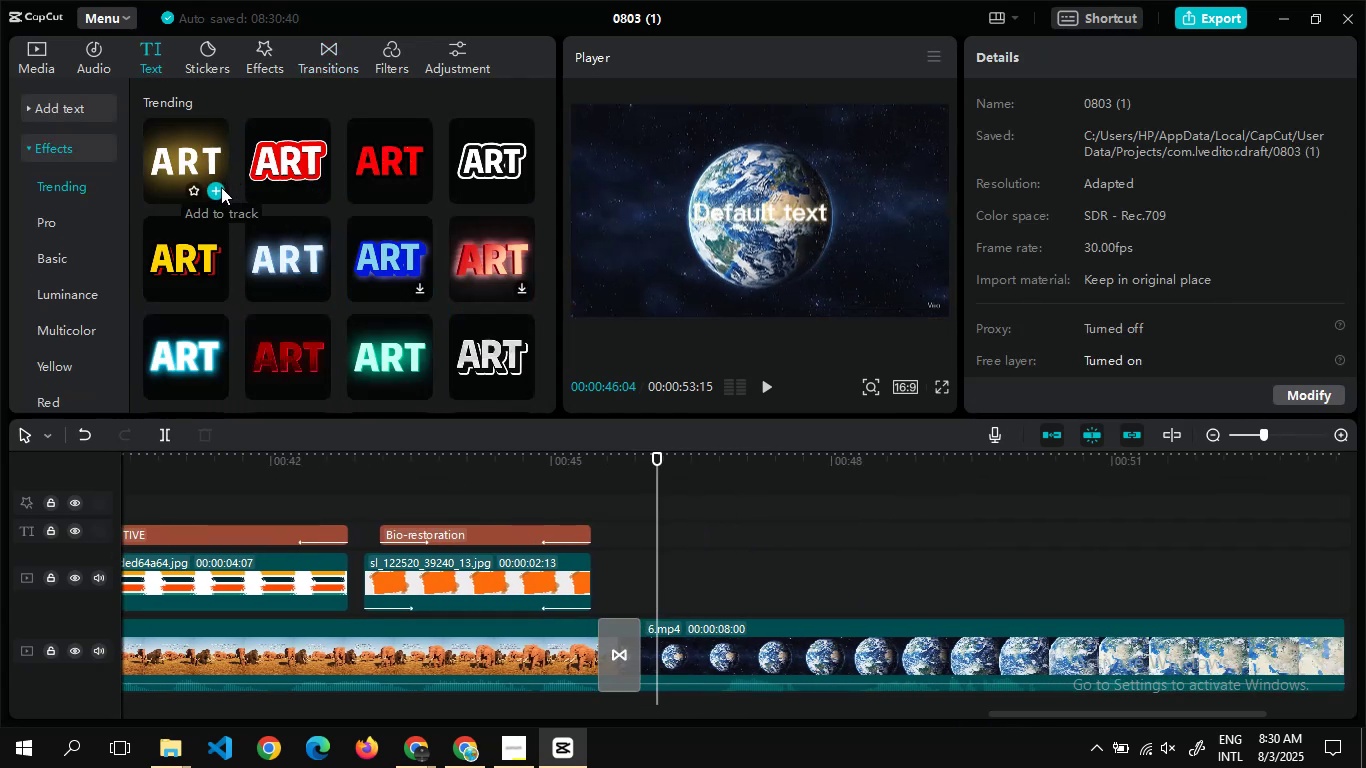 
key(Alt+Tab)
 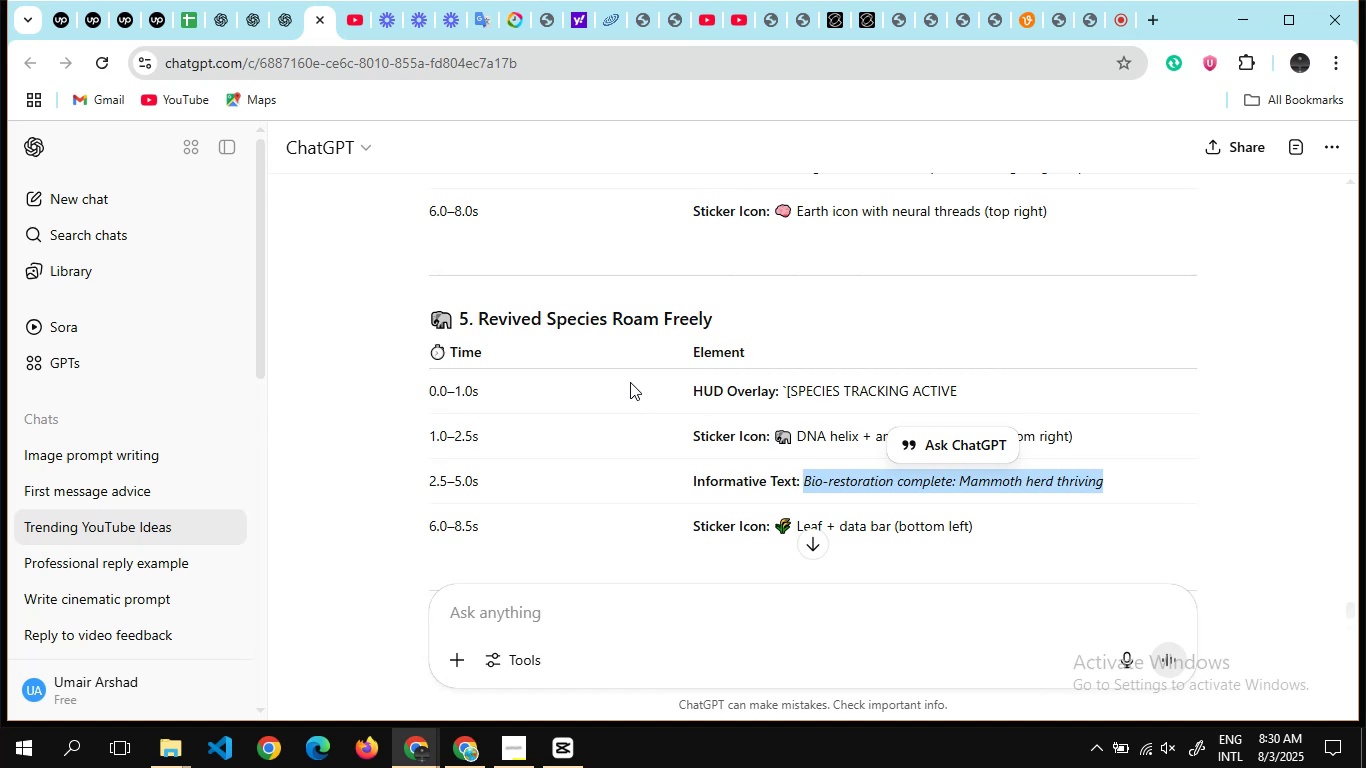 
scroll: coordinate [630, 382], scroll_direction: down, amount: 2.0
 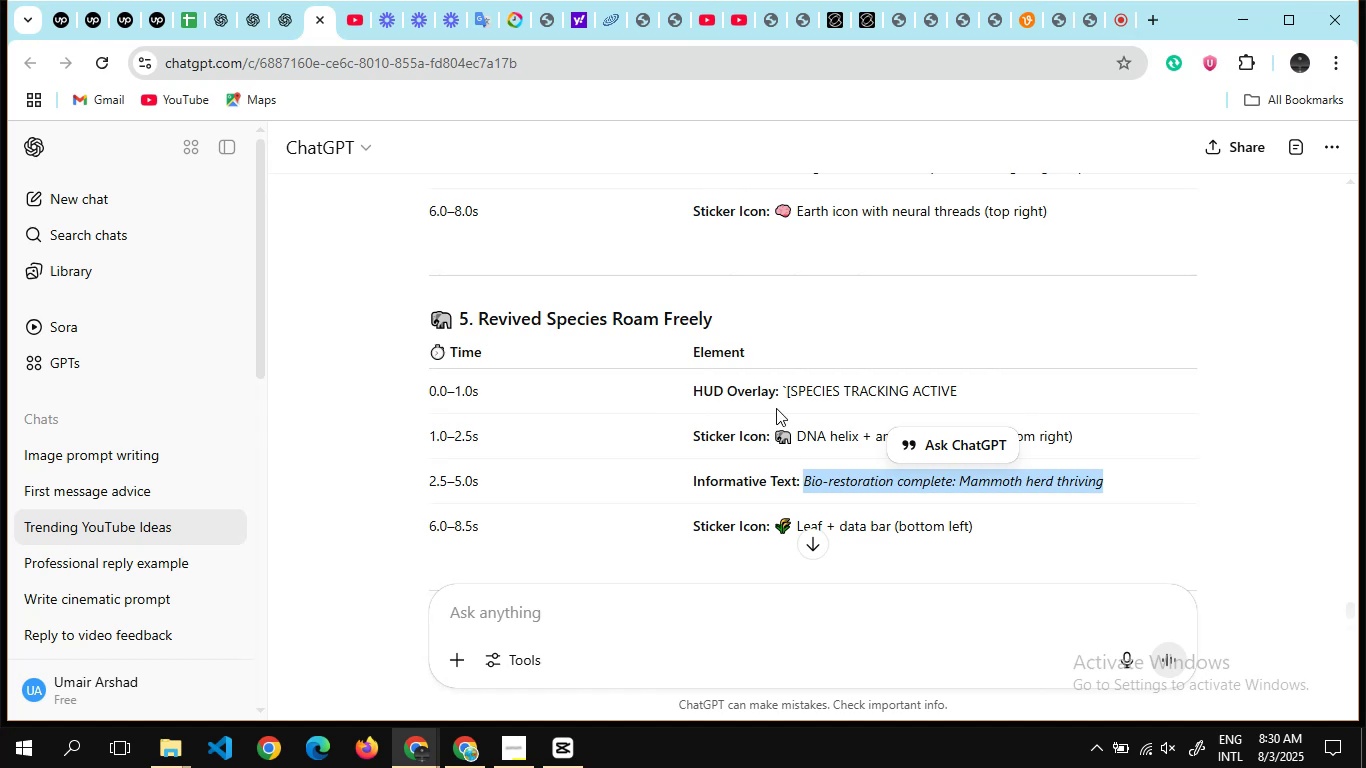 
scroll: coordinate [776, 408], scroll_direction: none, amount: 0.0
 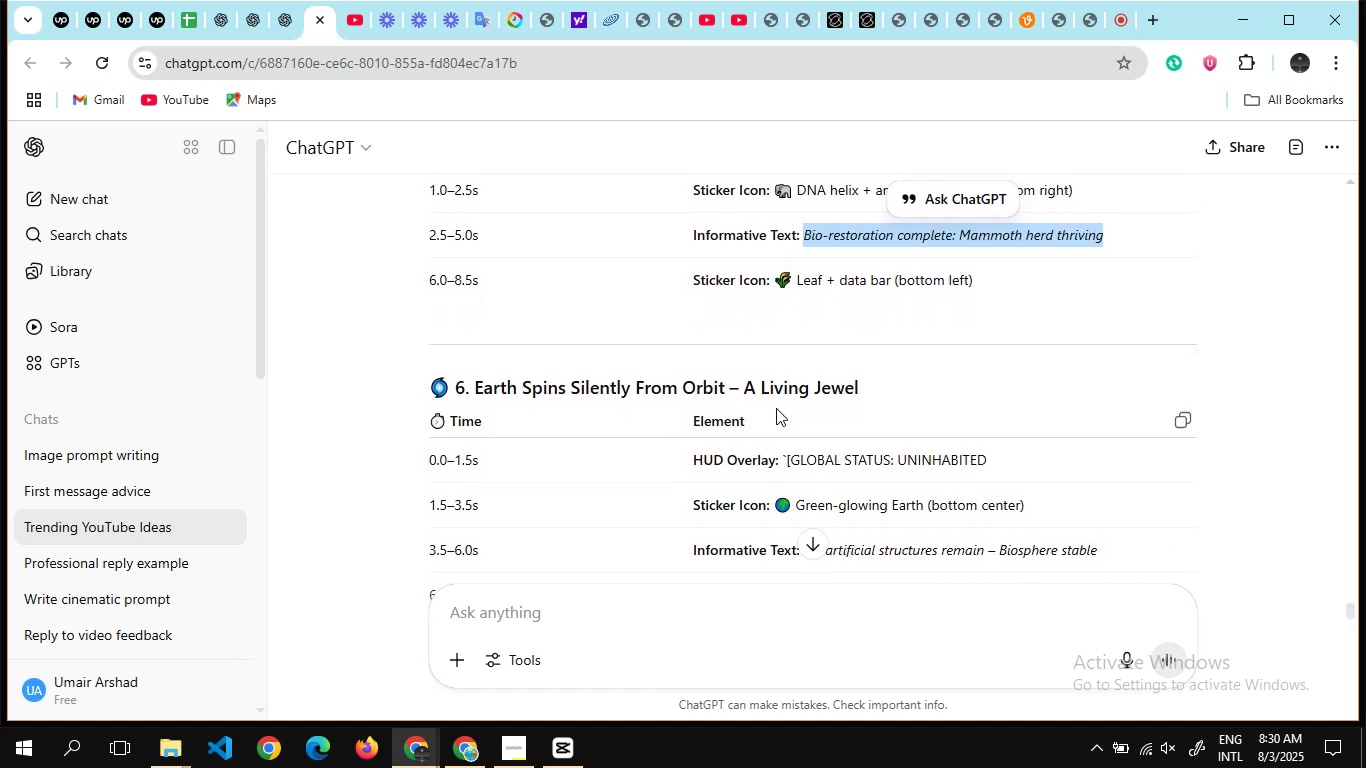 
scroll: coordinate [776, 408], scroll_direction: down, amount: 2.0
 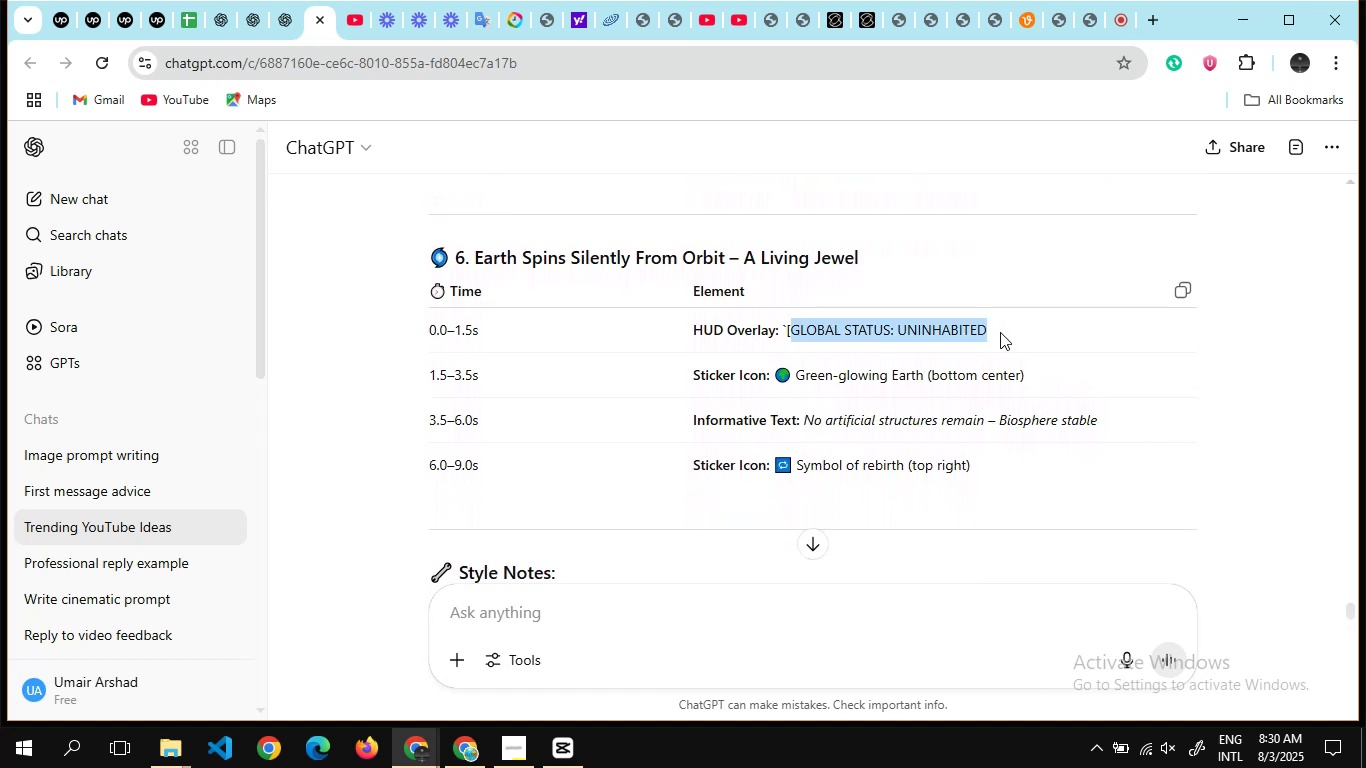 
key(Control+V)
 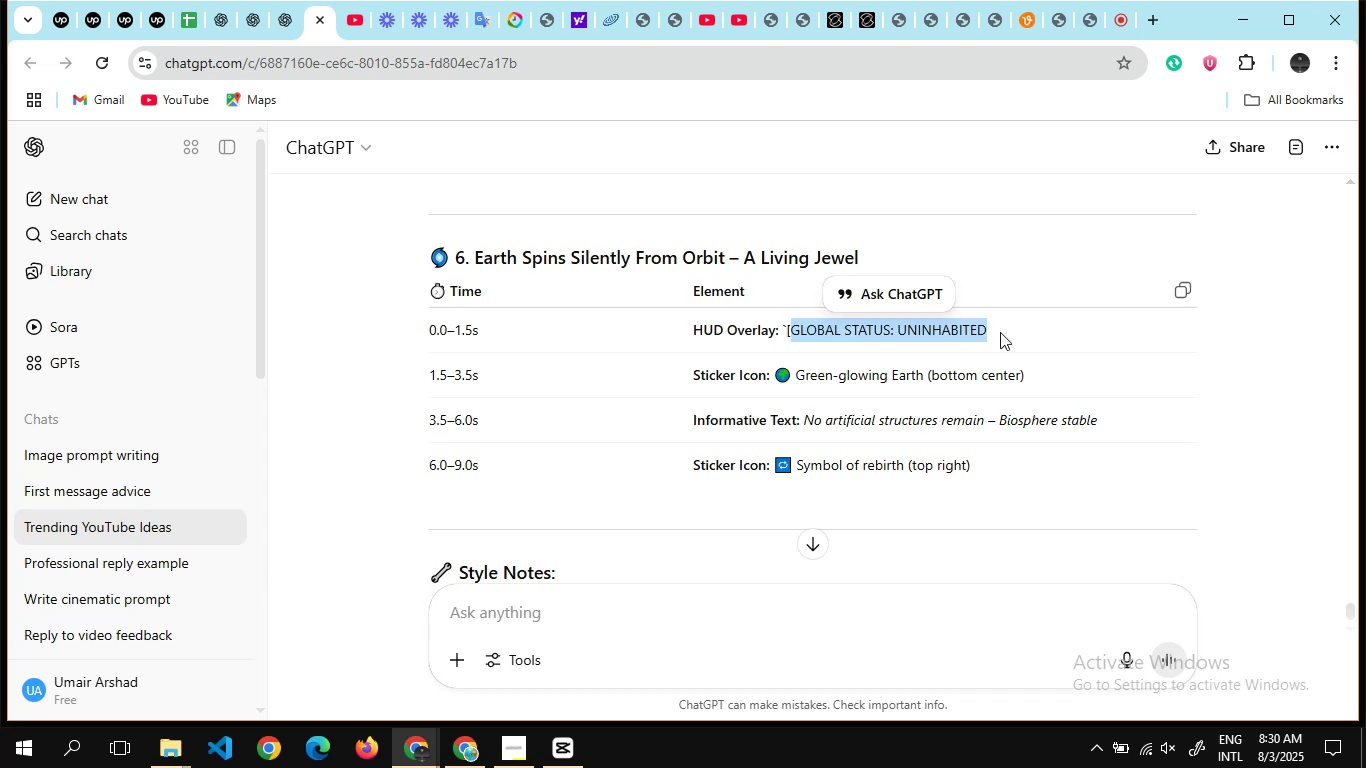 
key(Alt+AltLeft)
 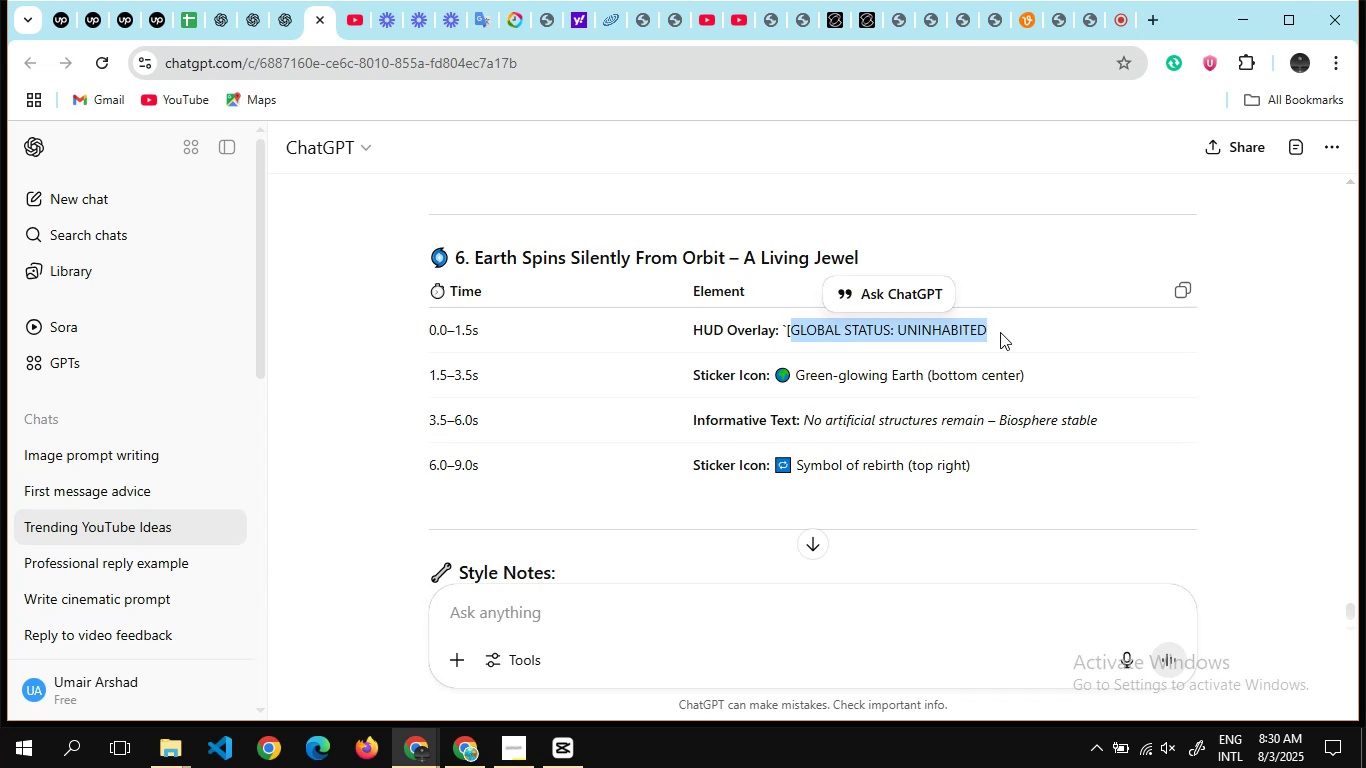 
key(Alt+Tab)
 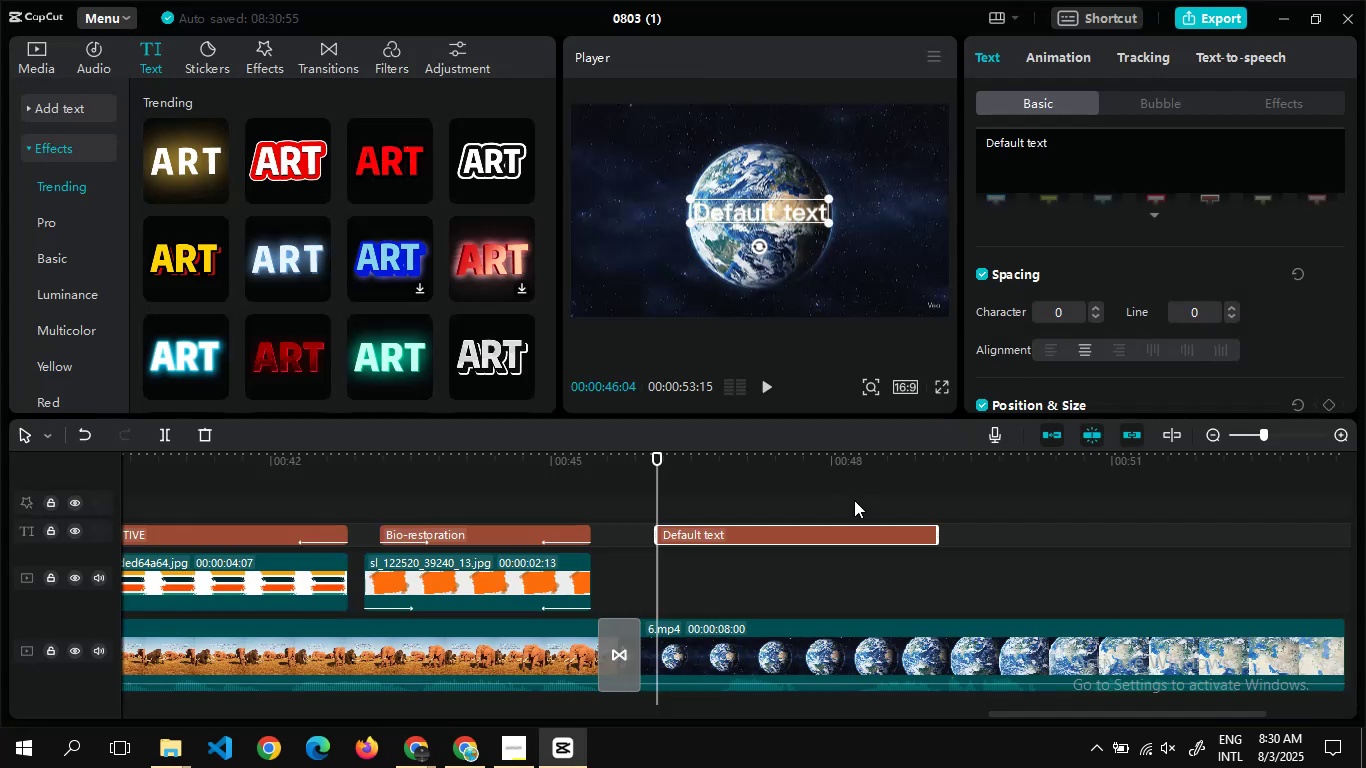 
left_click([1036, 159])
 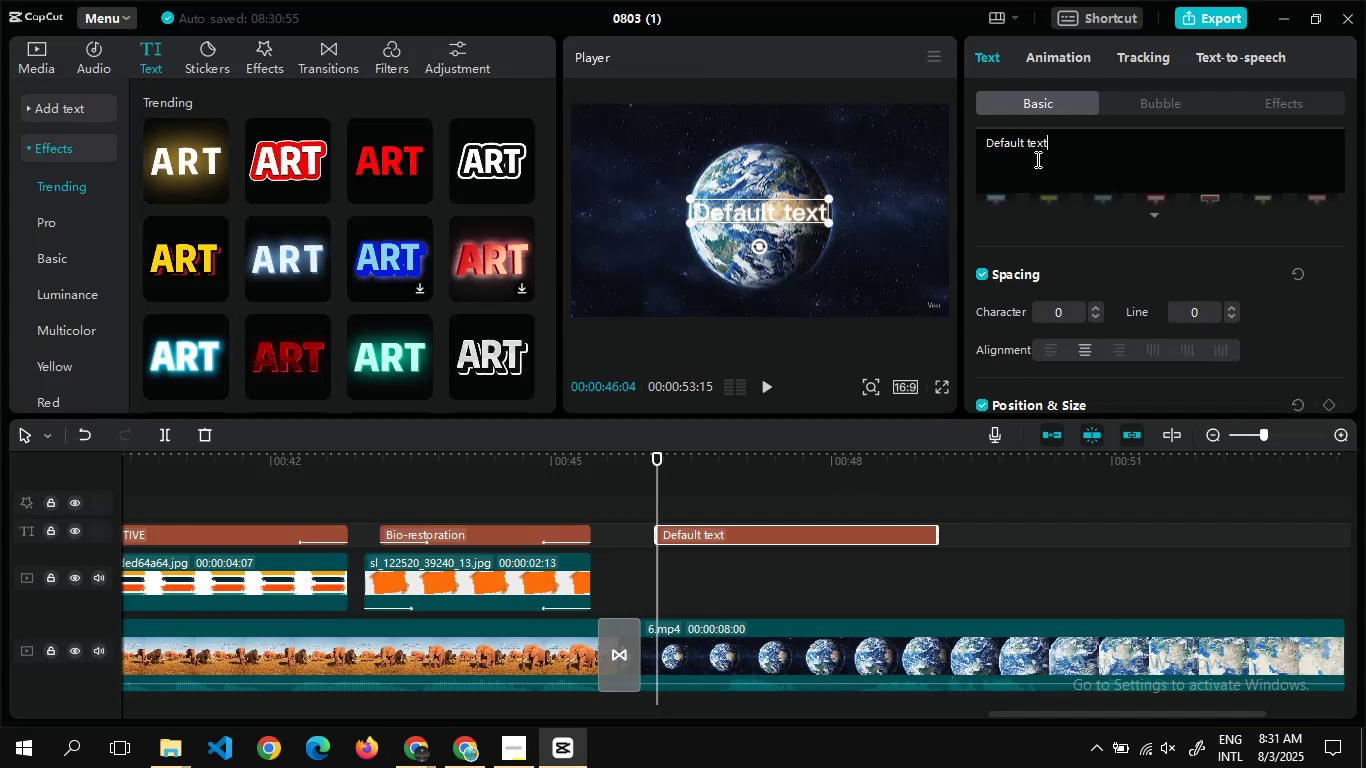 
key(Control+ControlLeft)
 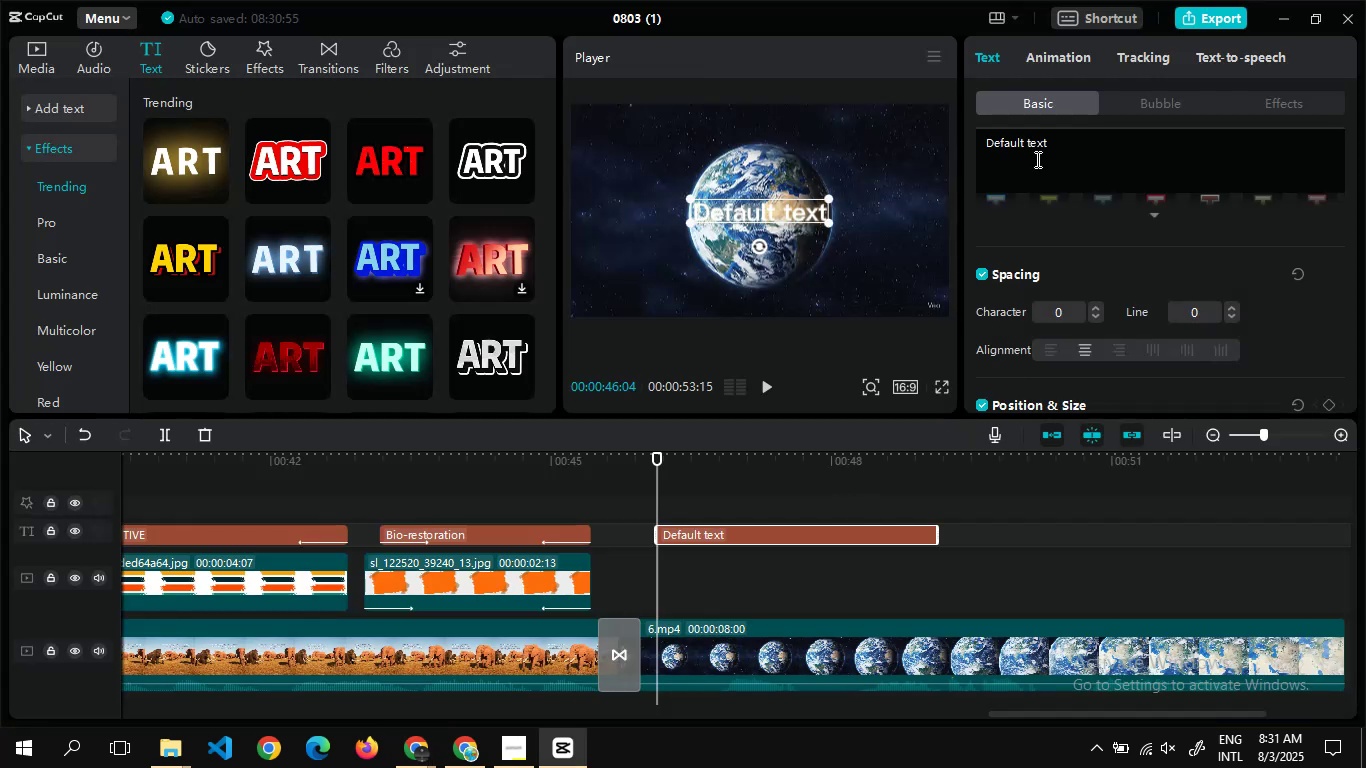 
key(Control+ControlLeft)
 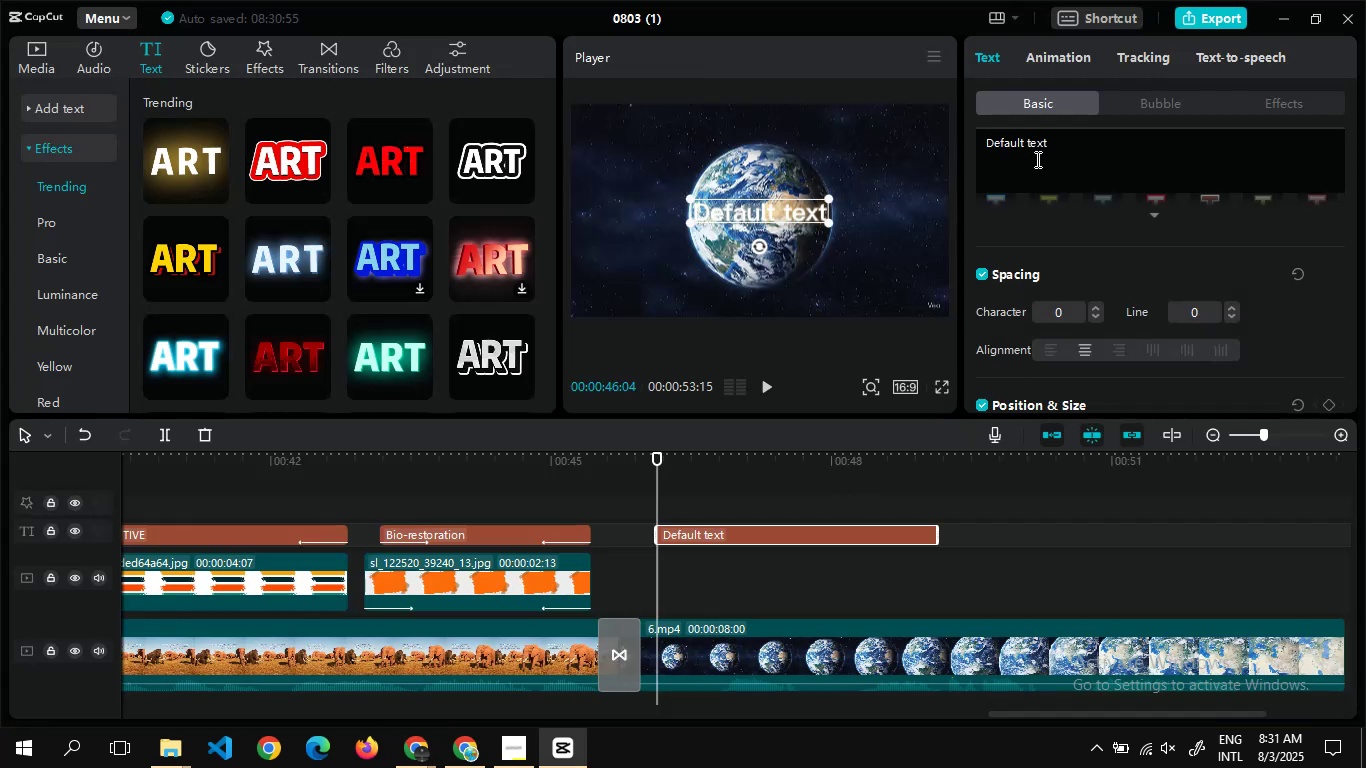 
key(Control+A)
 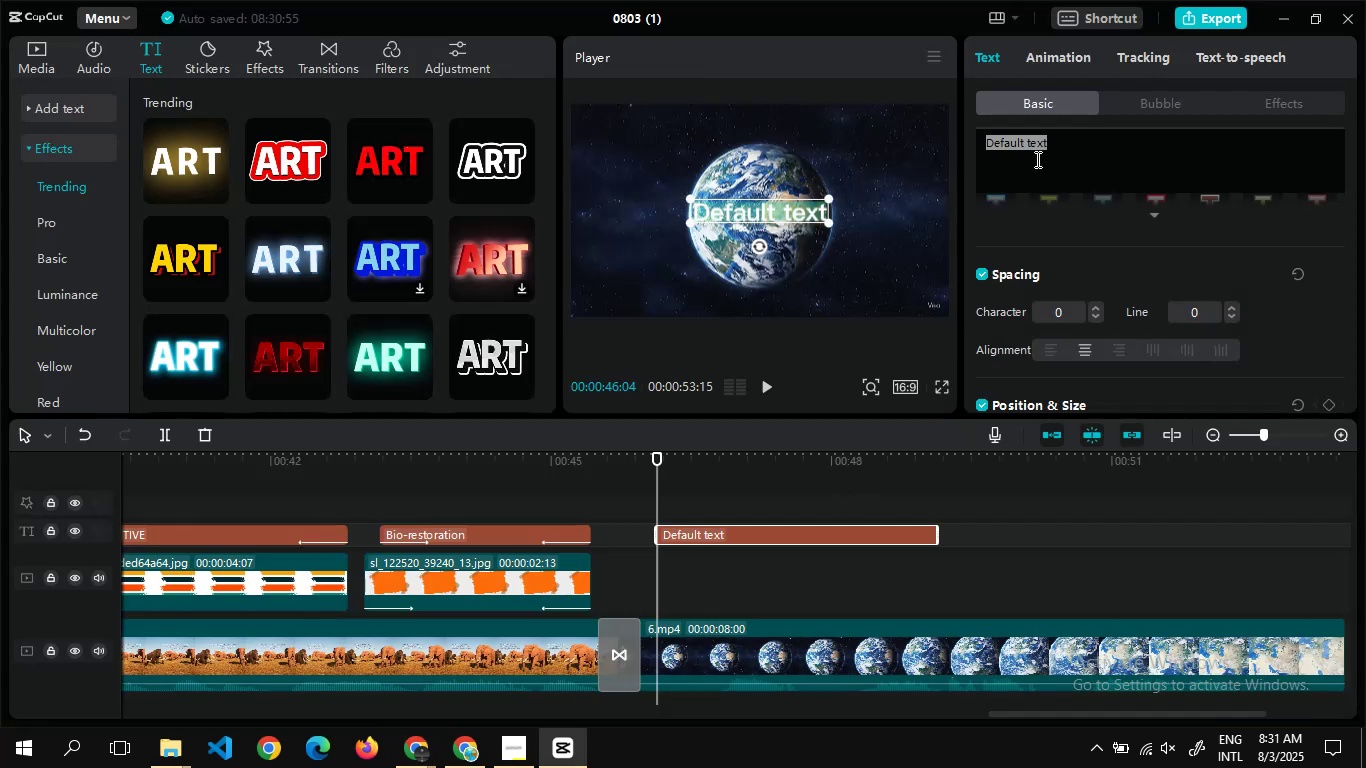 
key(Control+V)
 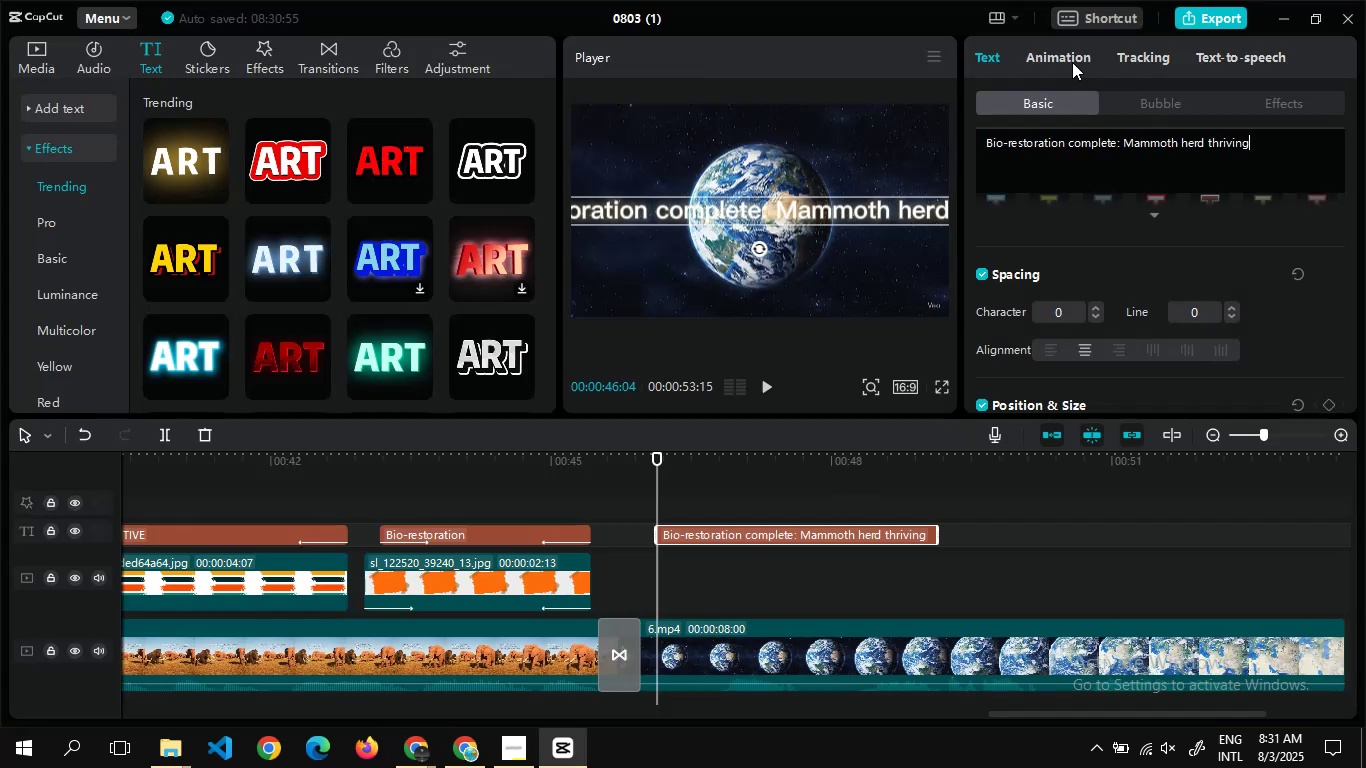 
left_click([1153, 104])
 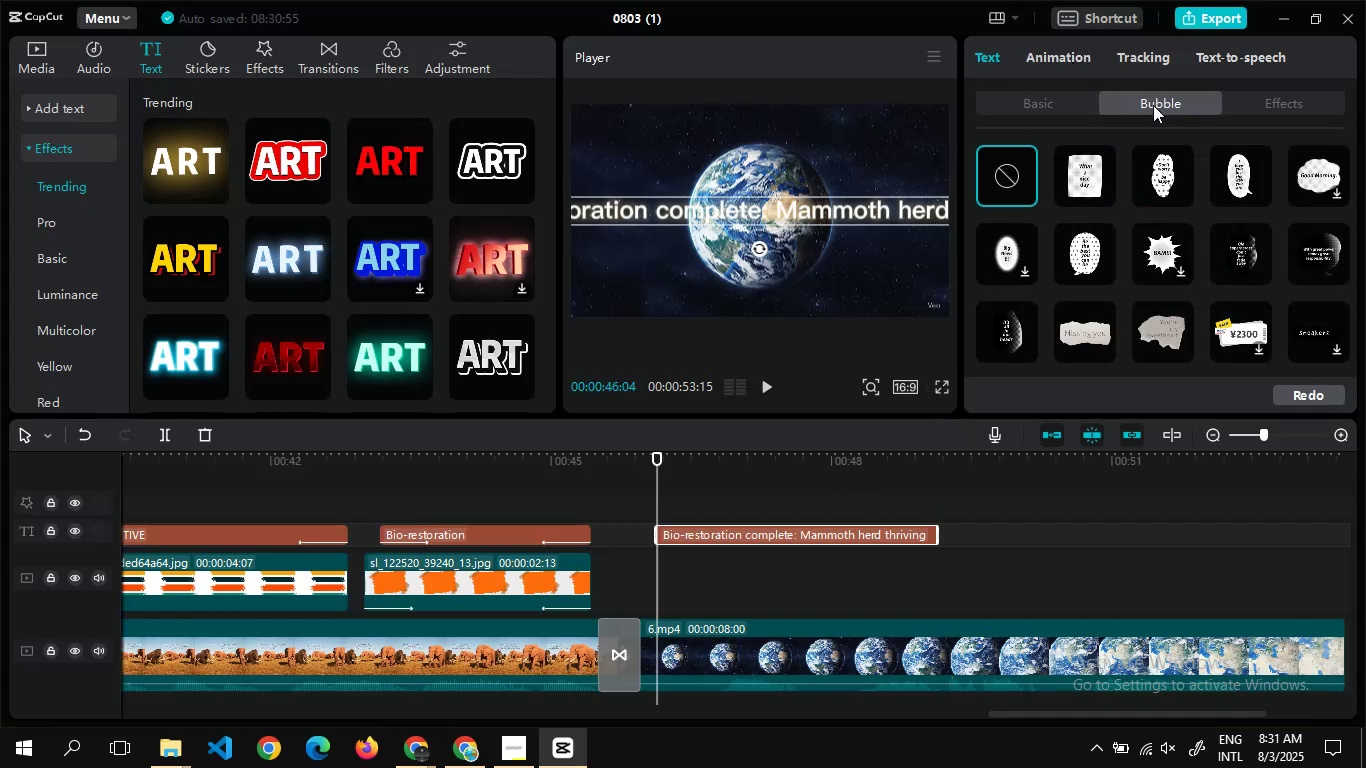 
mouse_move([1072, 260])
 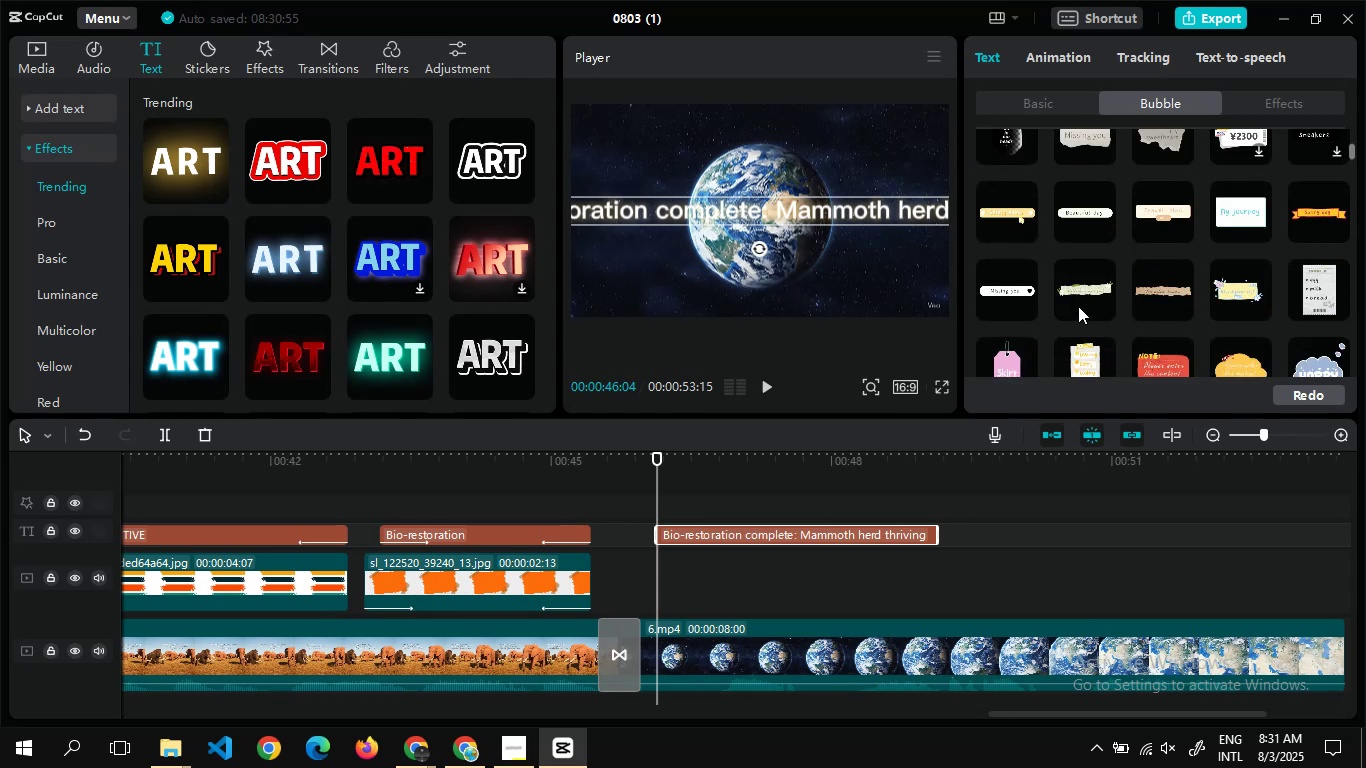 
left_click([1144, 289])
 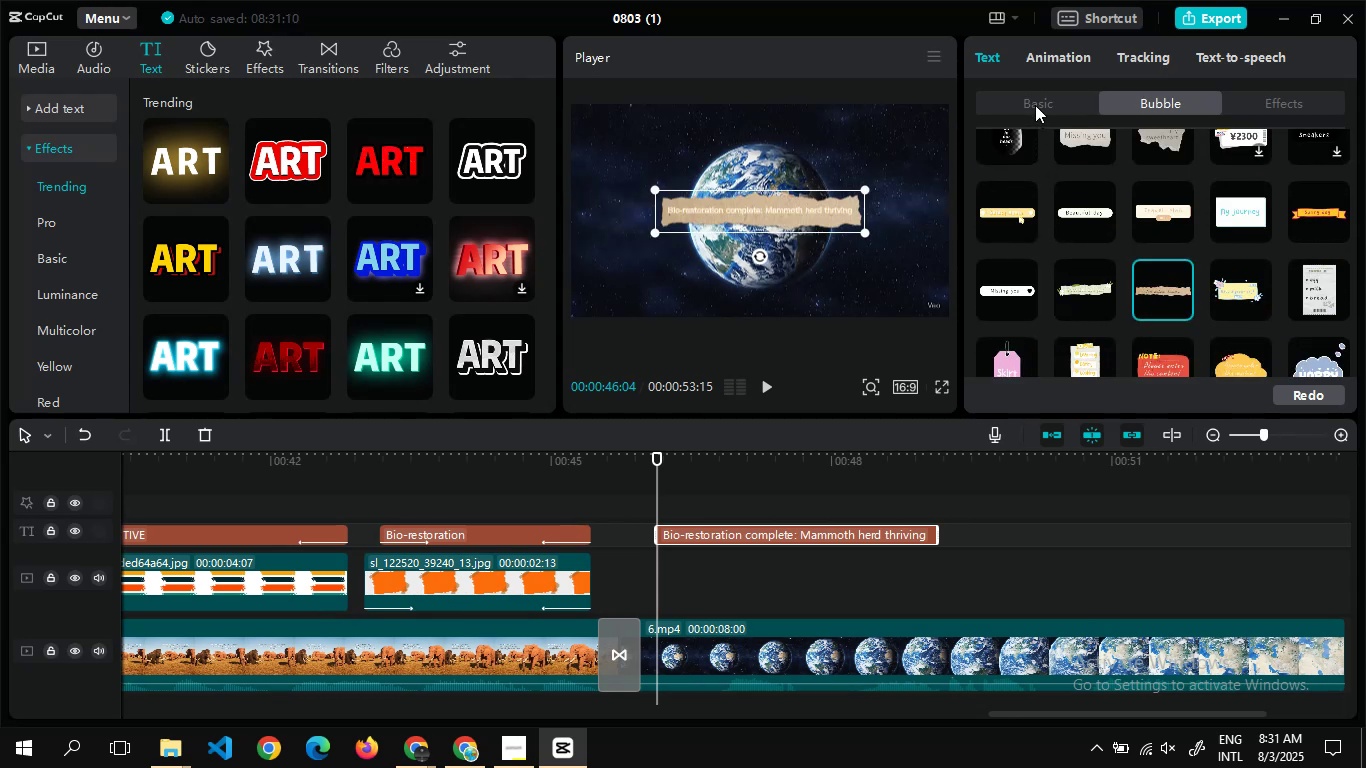 
left_click([1035, 104])
 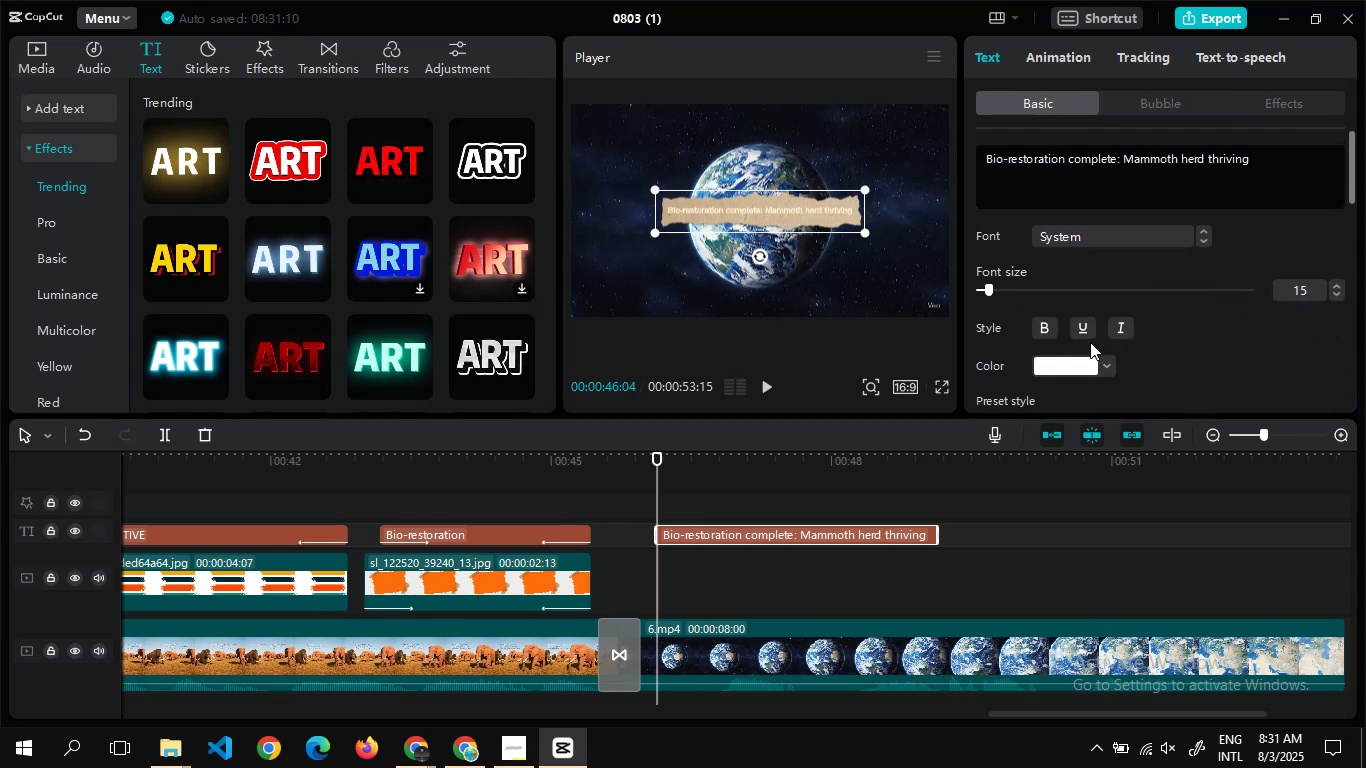 
left_click([1117, 323])
 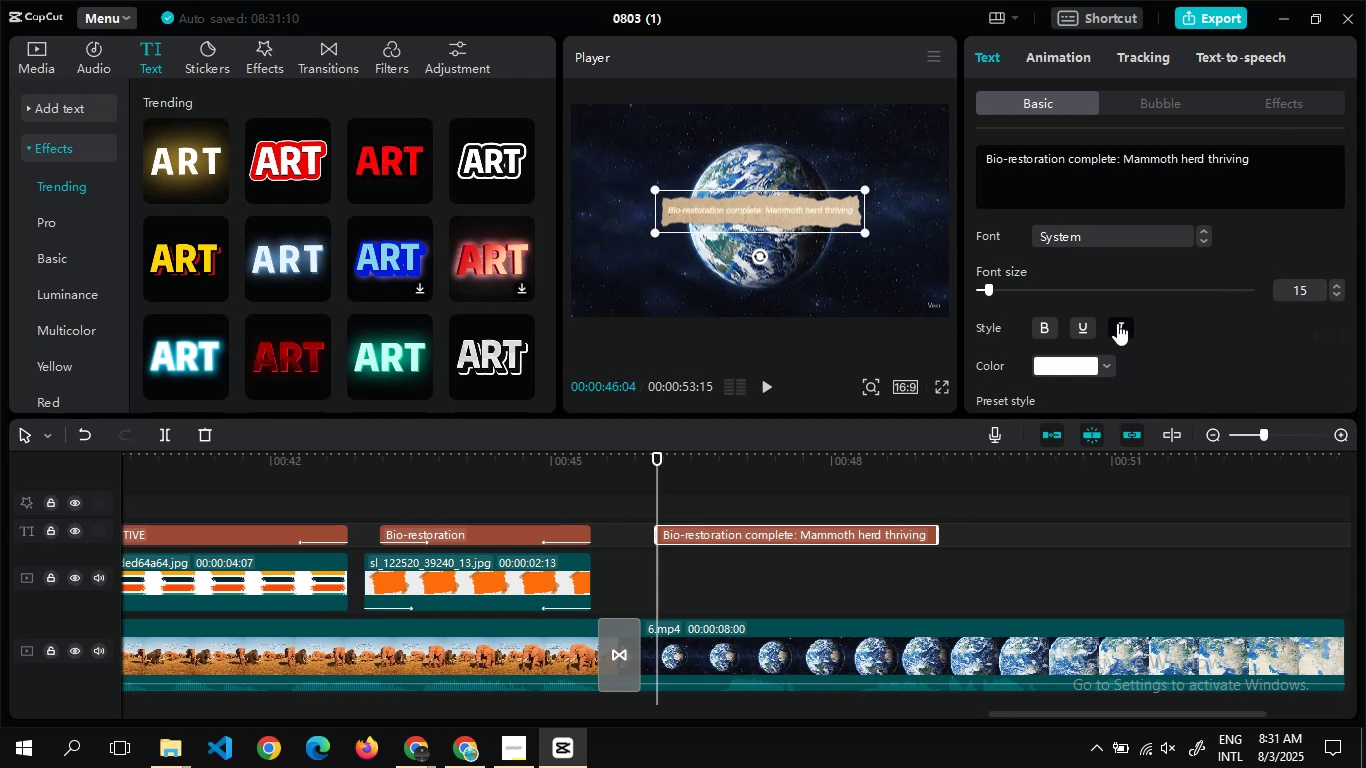 
wait(11.62)
 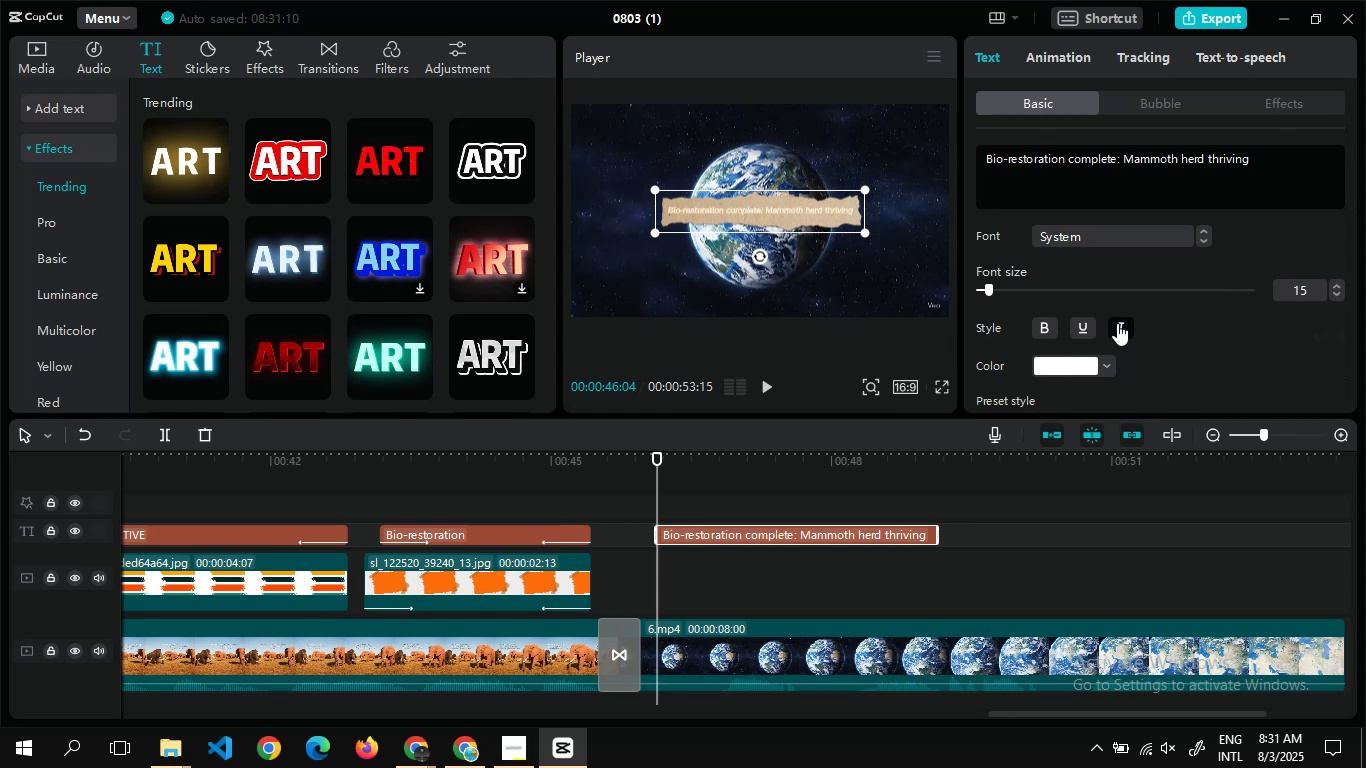 
left_click([1100, 313])
 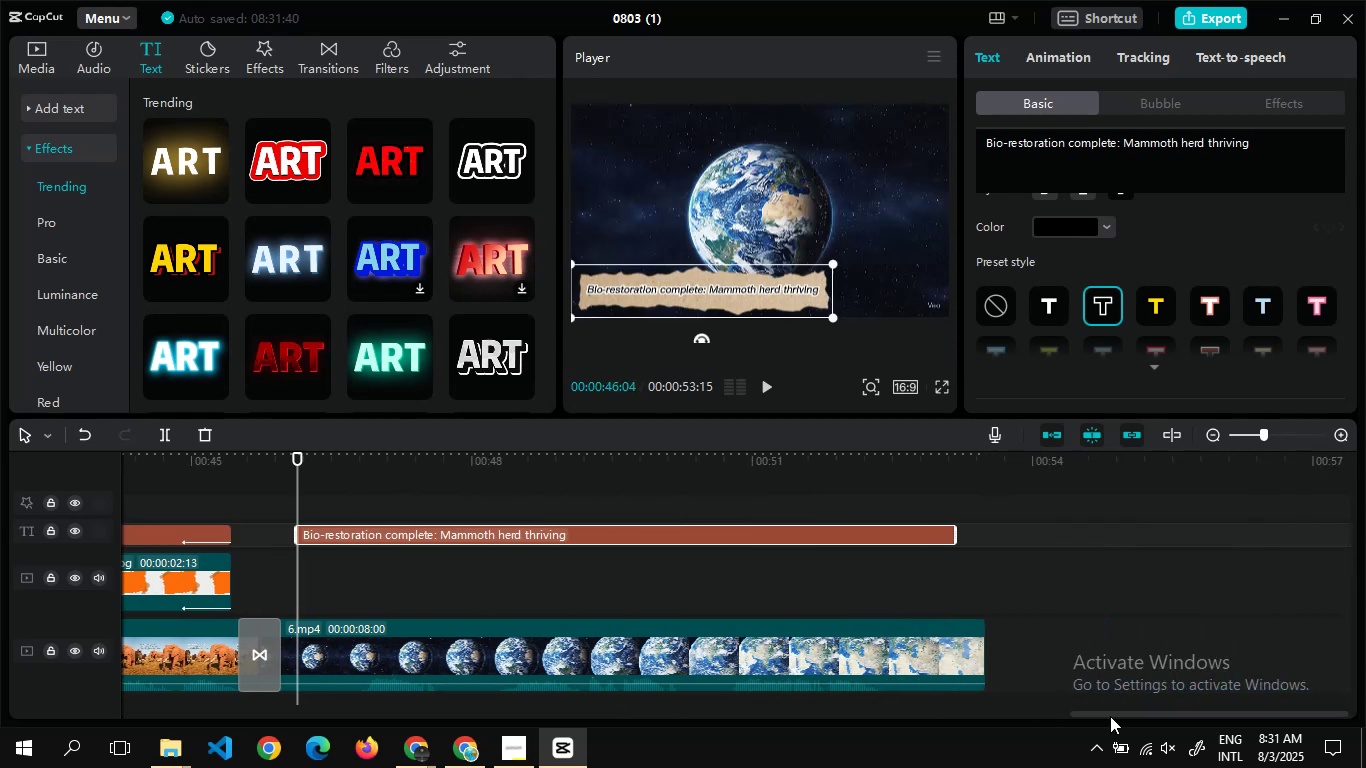 
wait(18.48)
 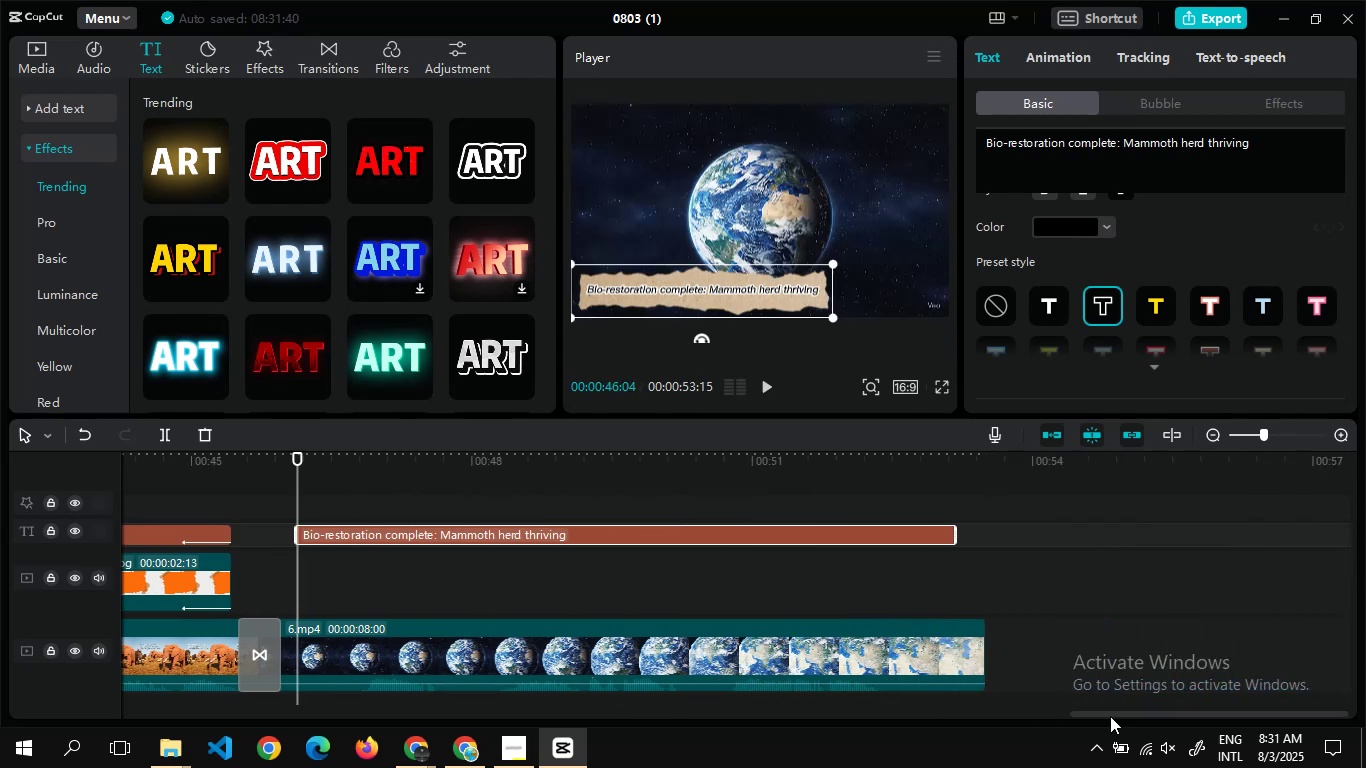 
left_click([1206, 15])
 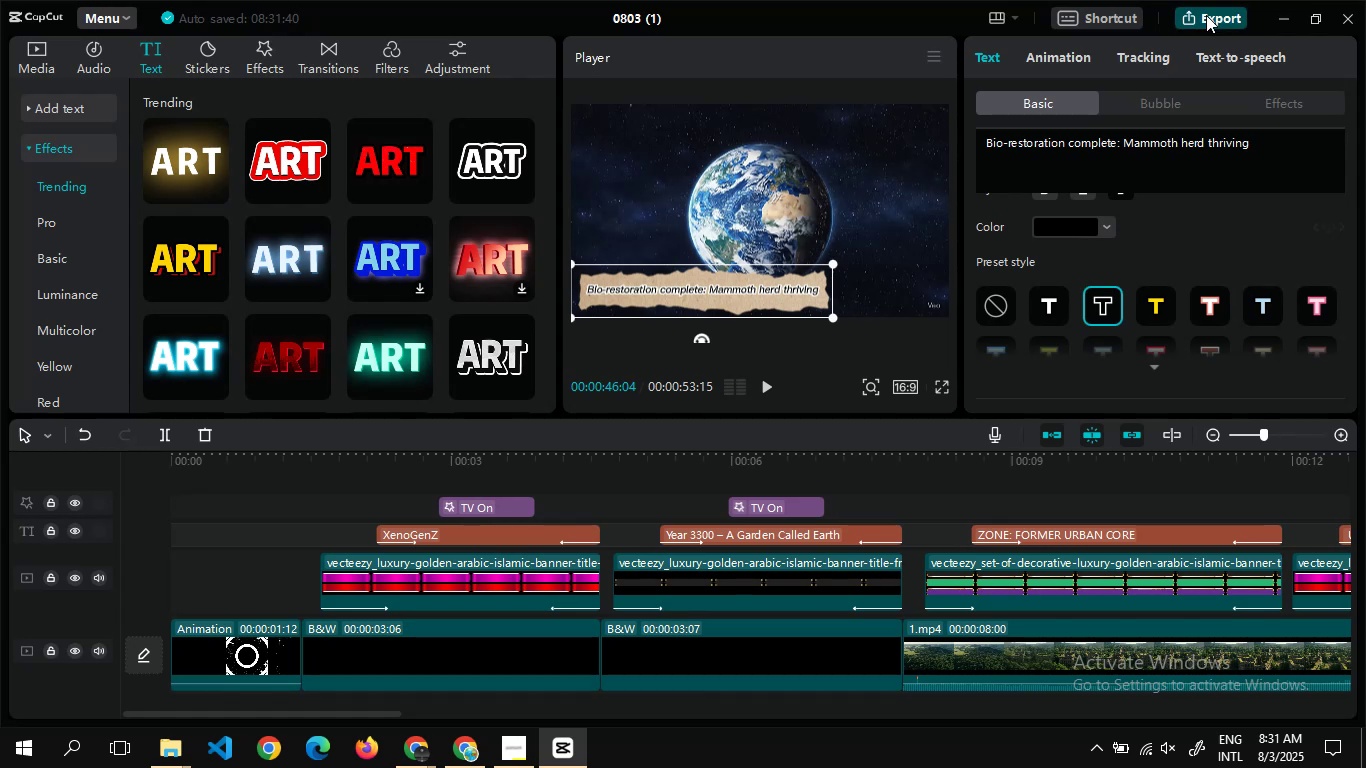 
key(Alt+AltLeft)
 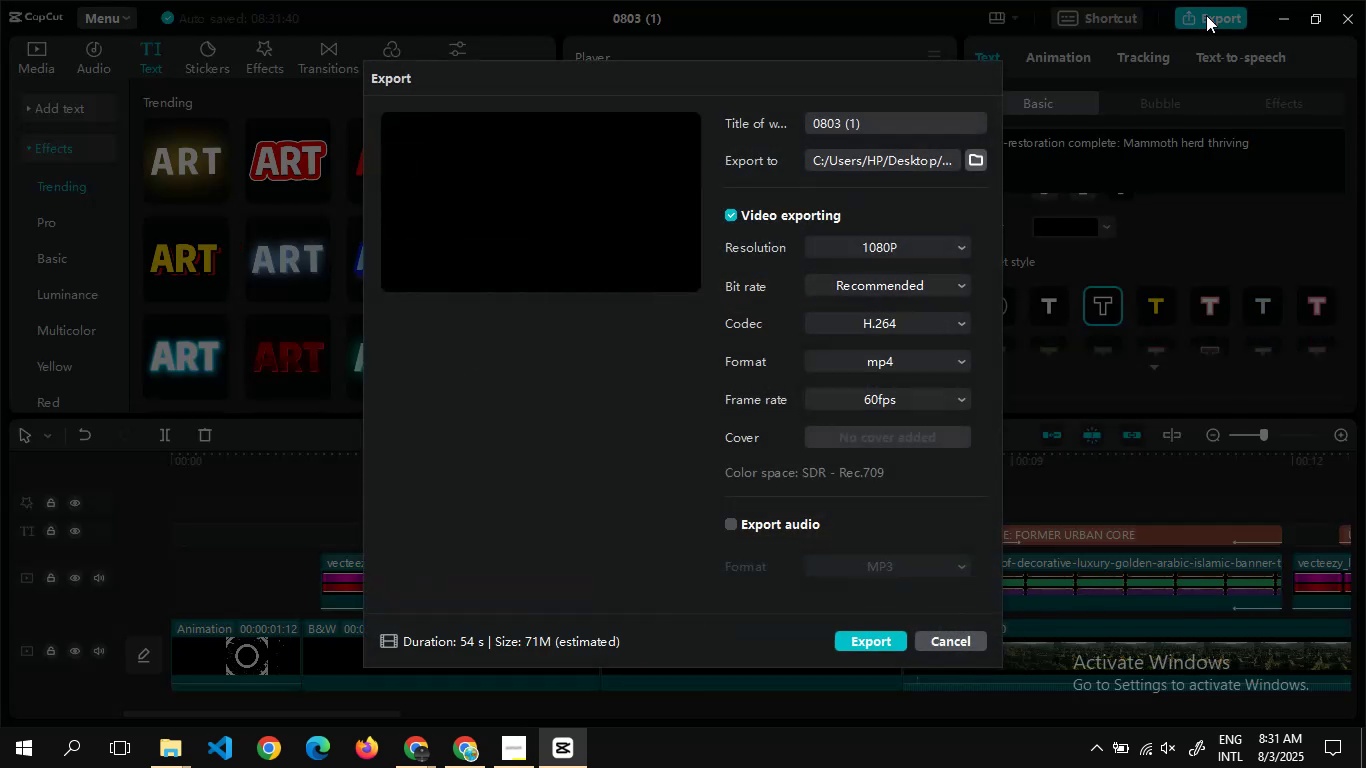 
key(Alt+Tab)
 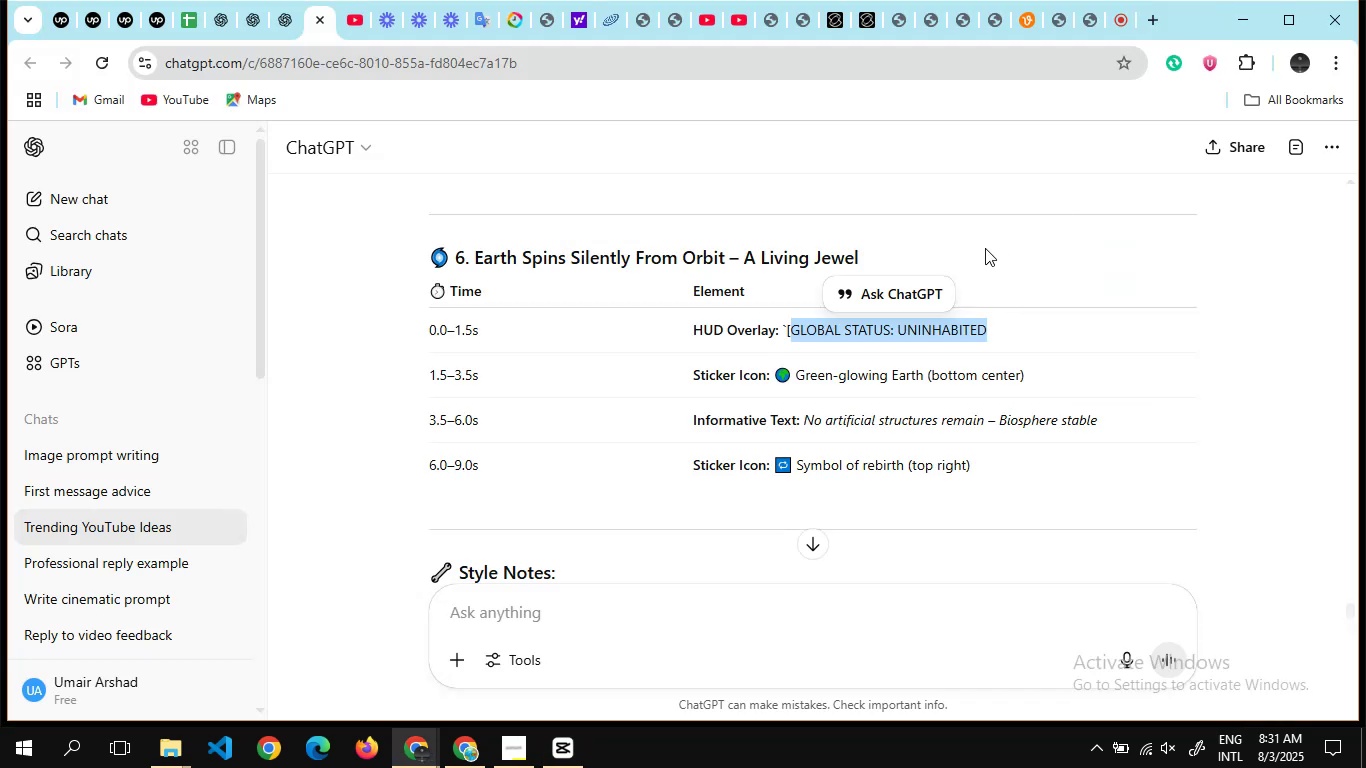 
scroll: coordinate [964, 259], scroll_direction: up, amount: 12.0
 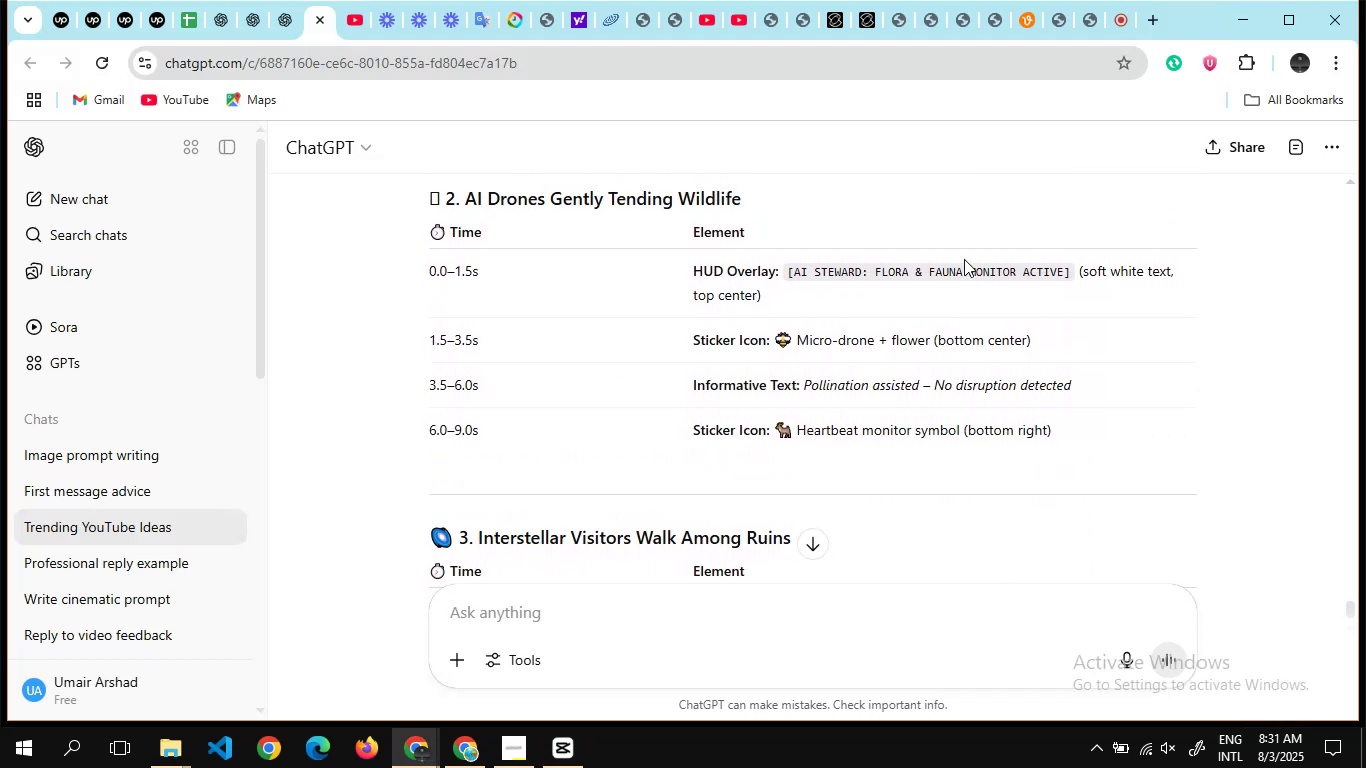 
scroll: coordinate [964, 259], scroll_direction: none, amount: 0.0
 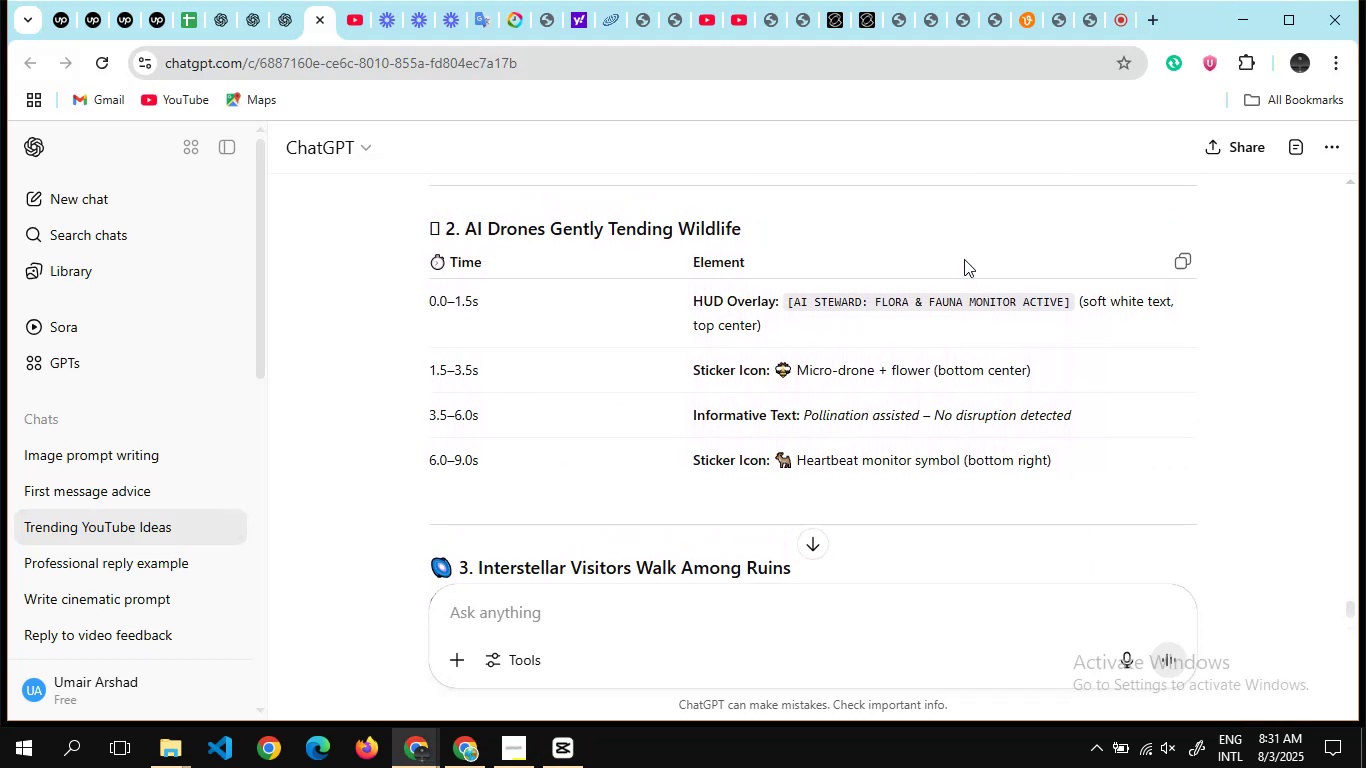 
scroll: coordinate [964, 259], scroll_direction: up, amount: 25.0
 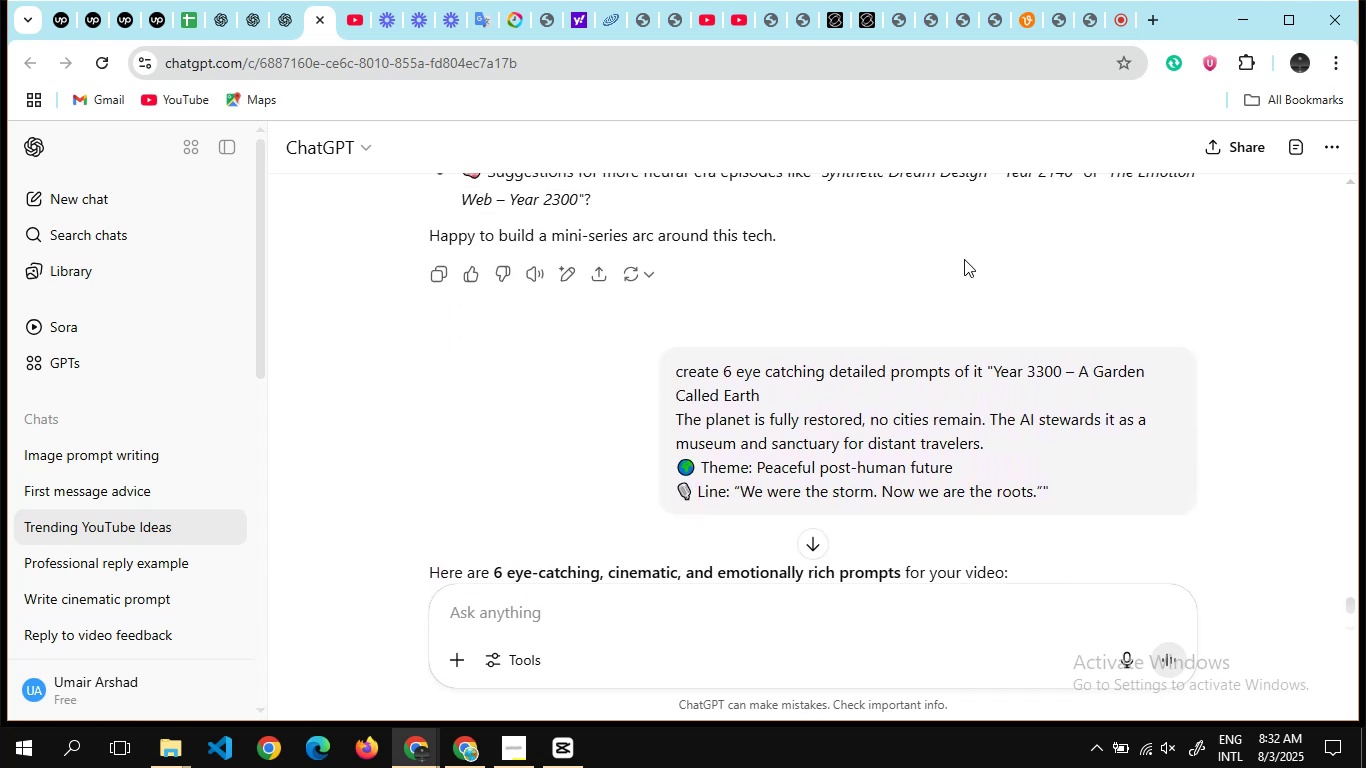 
scroll: coordinate [964, 259], scroll_direction: down, amount: 2.0
 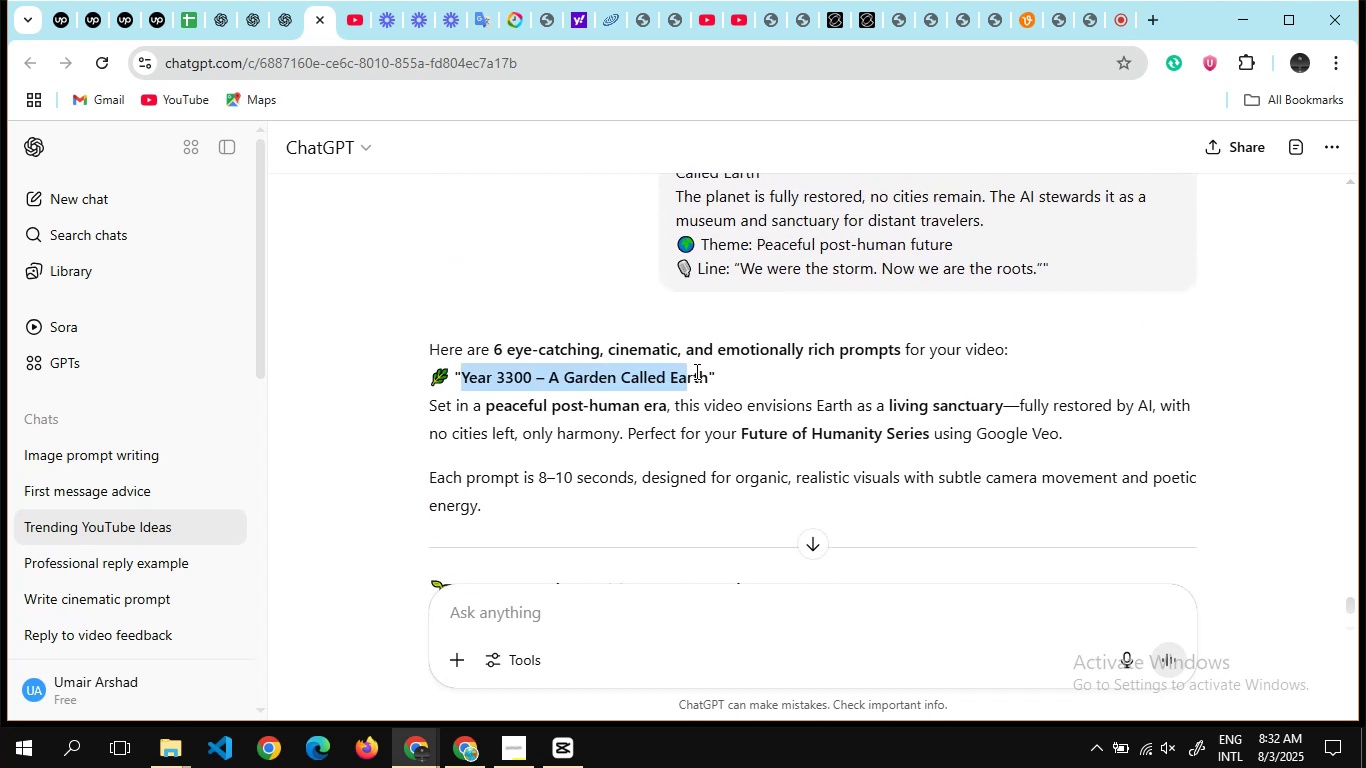 
key(Control+C)
 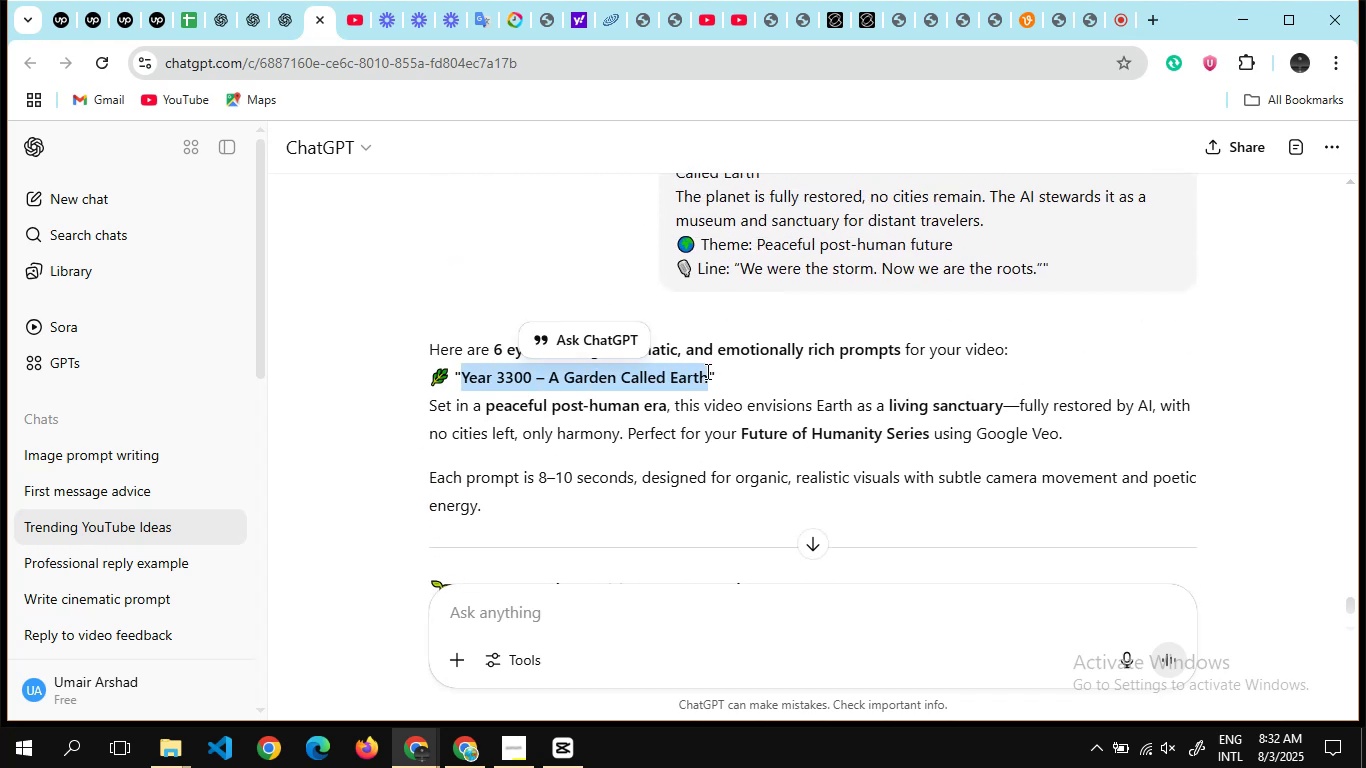 
key(Alt+AltLeft)
 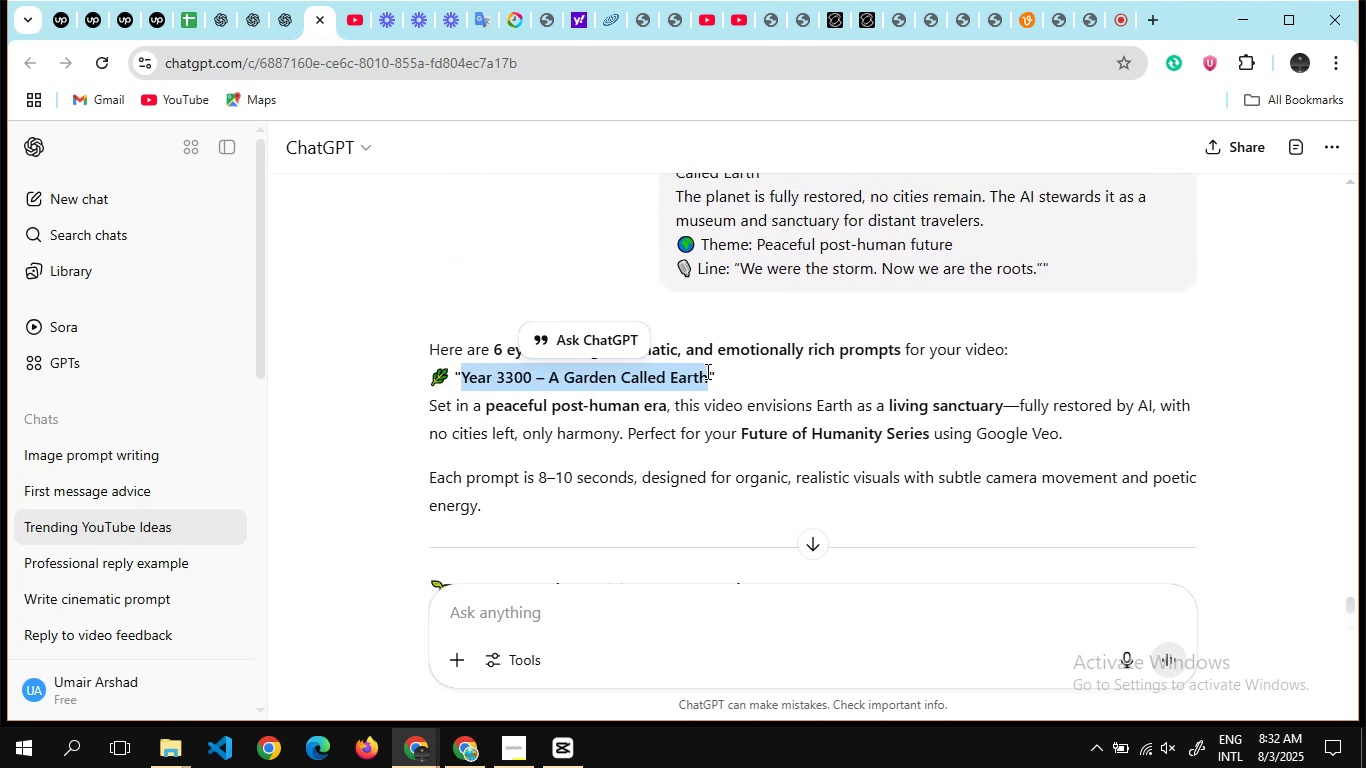 
key(Alt+Tab)
 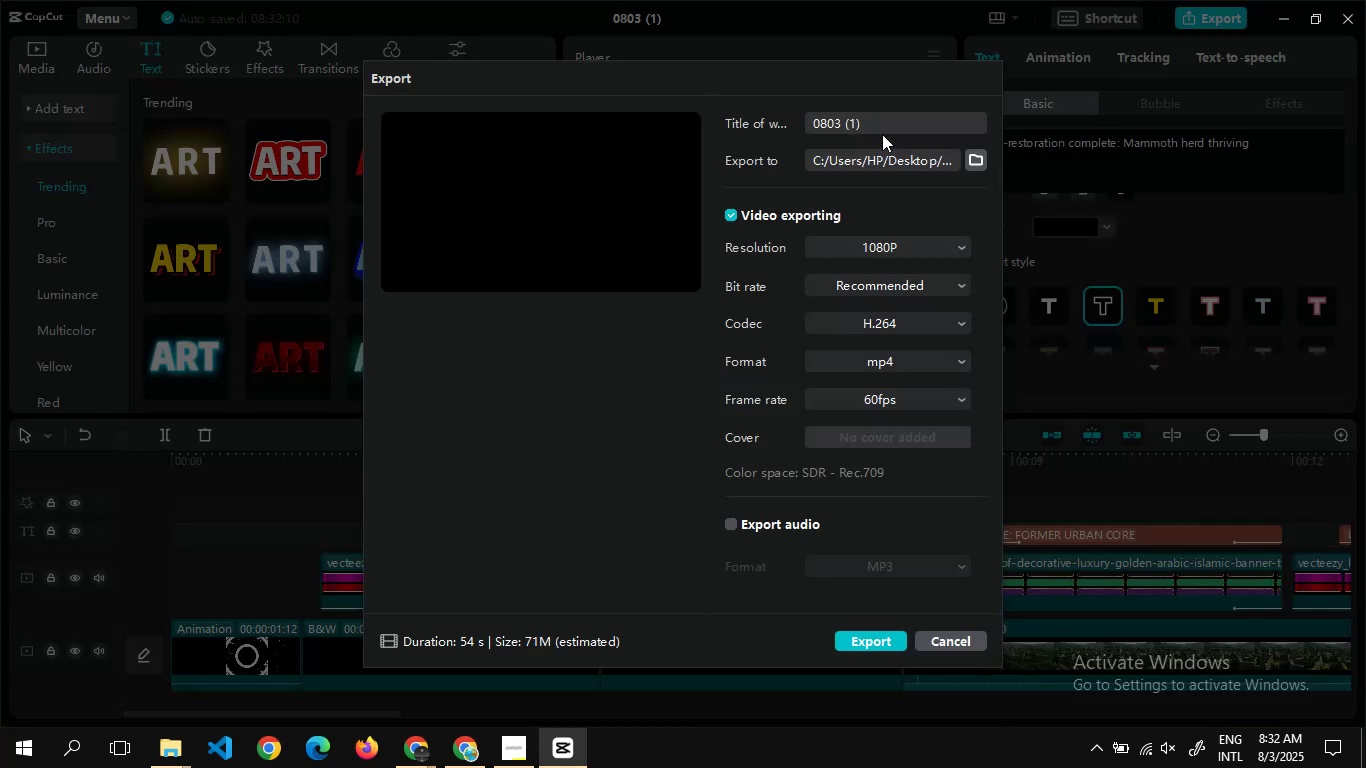 
left_click([882, 128])
 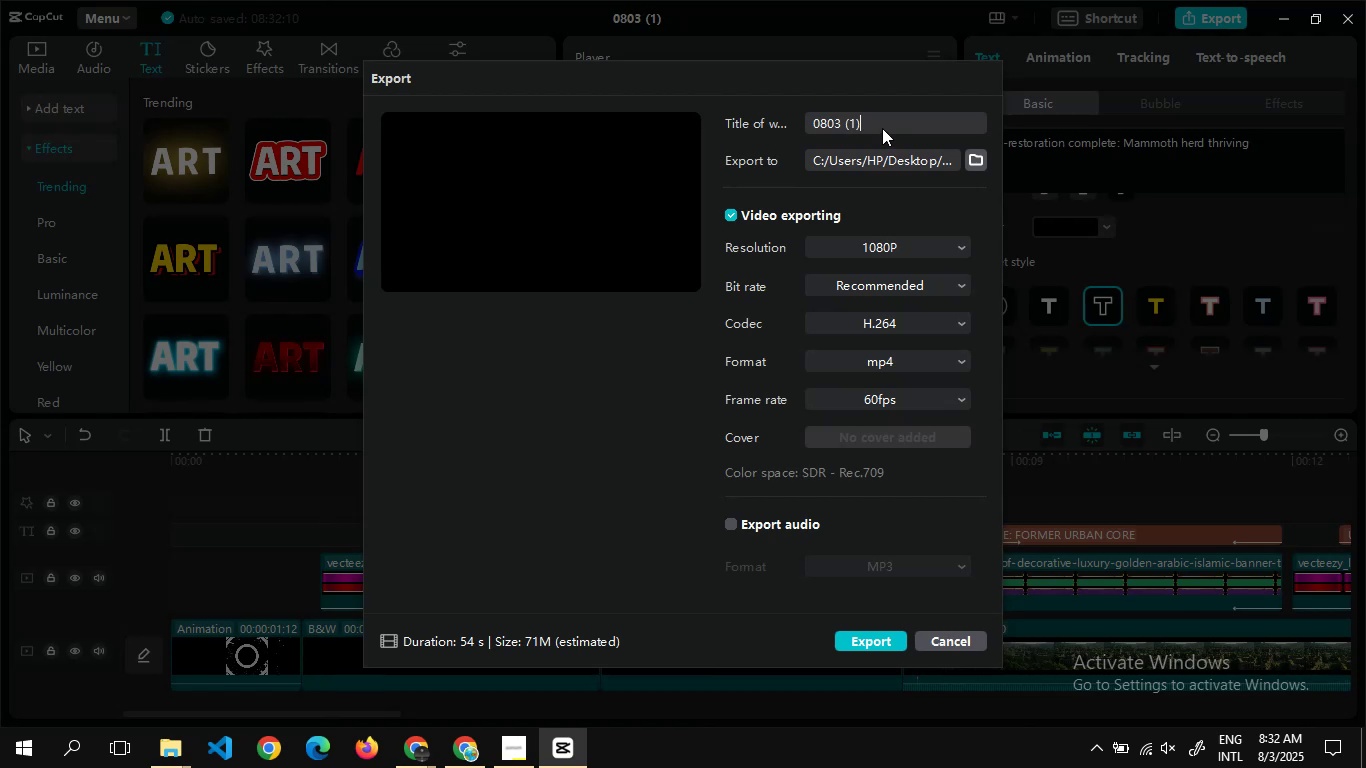 
key(Control+A)
 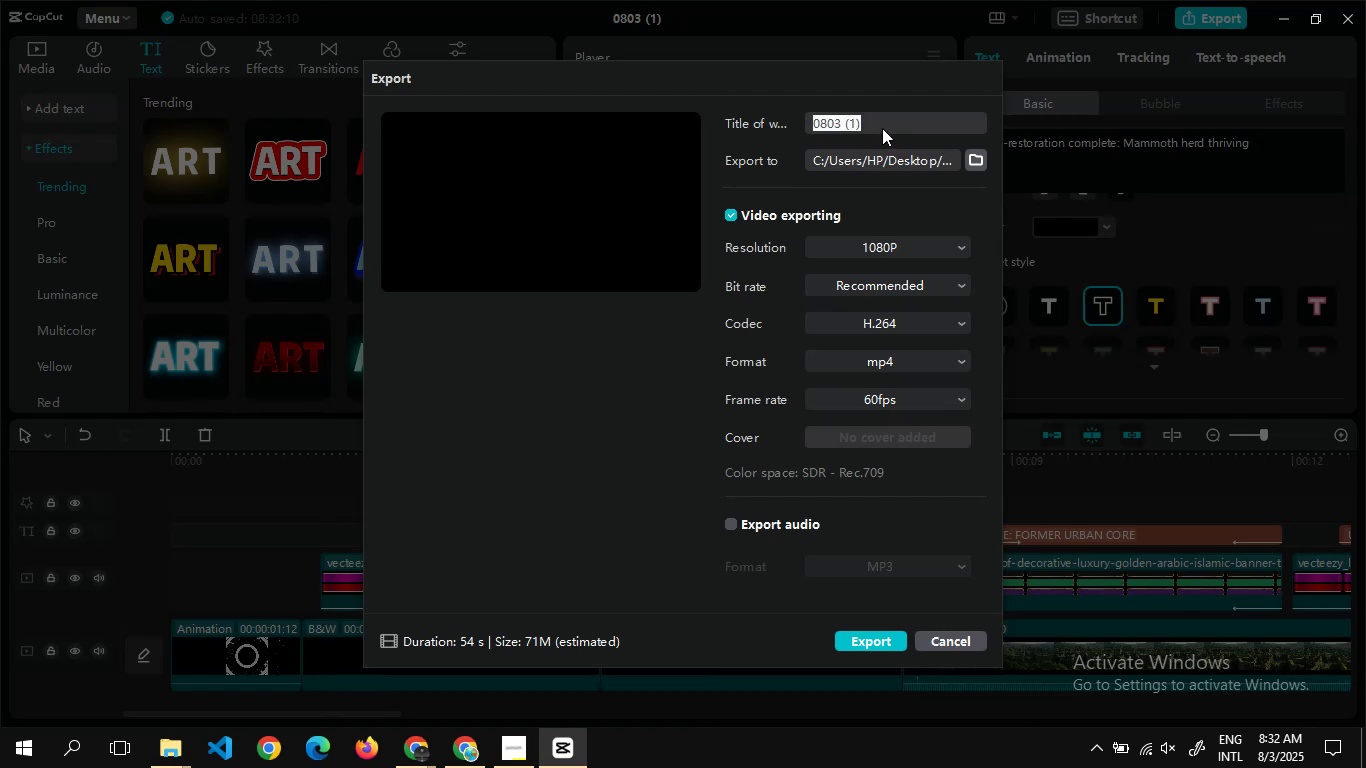 
key(Control+V)
 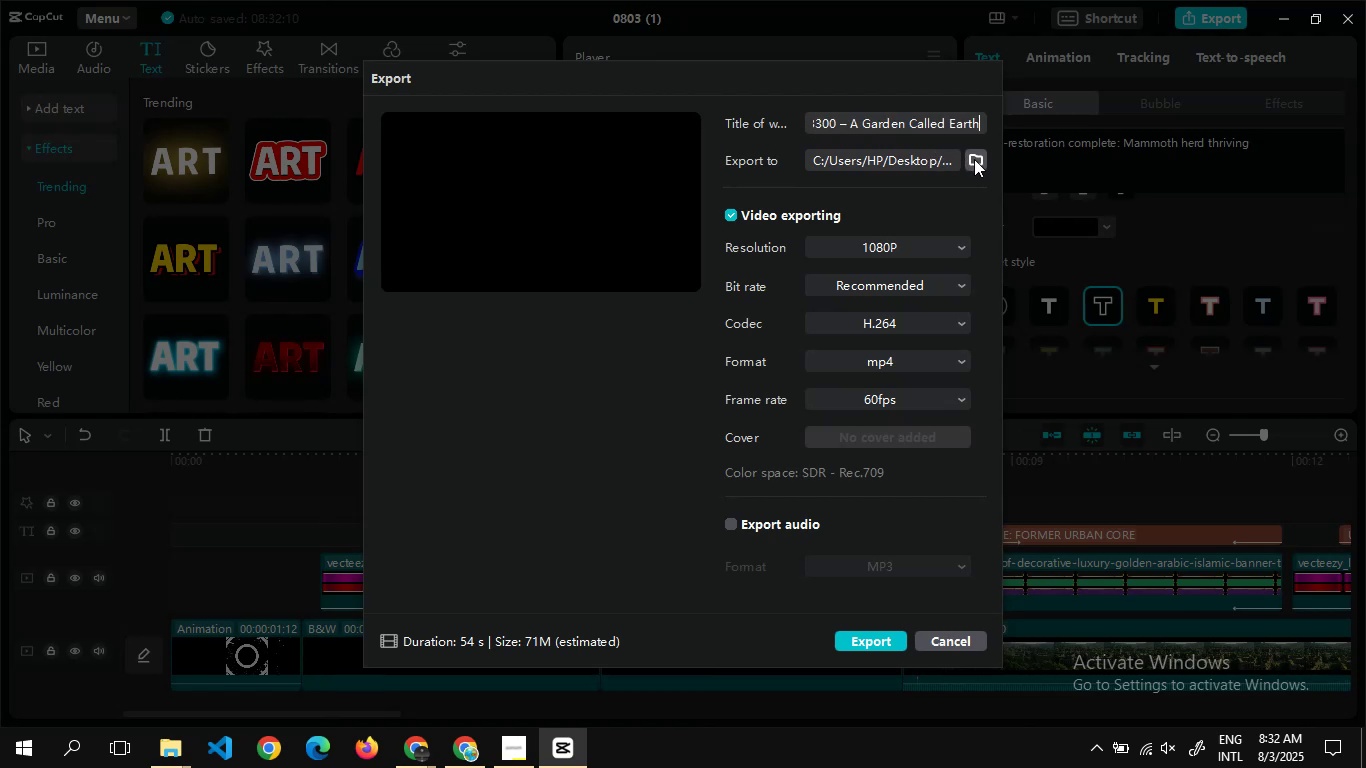 
left_click([976, 161])
 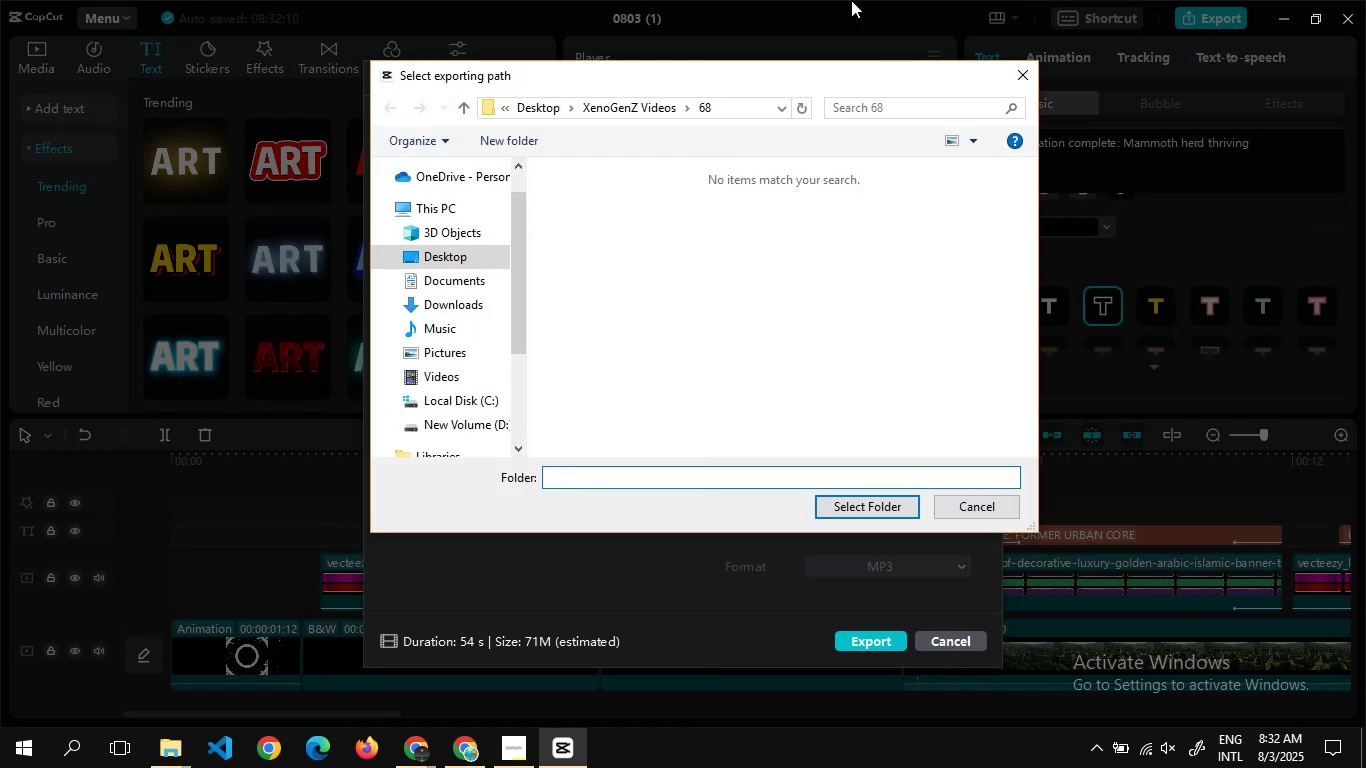 
left_click([625, 105])
 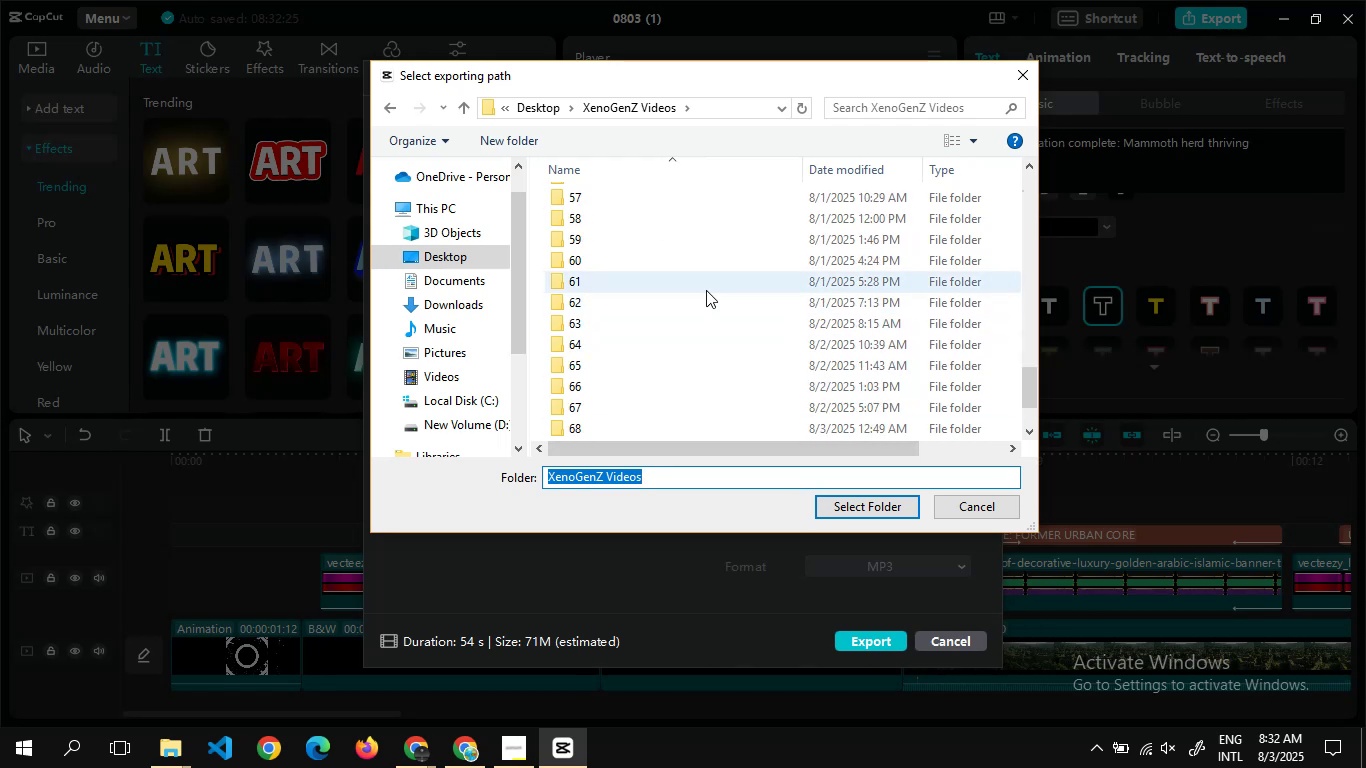 
wait(5.63)
 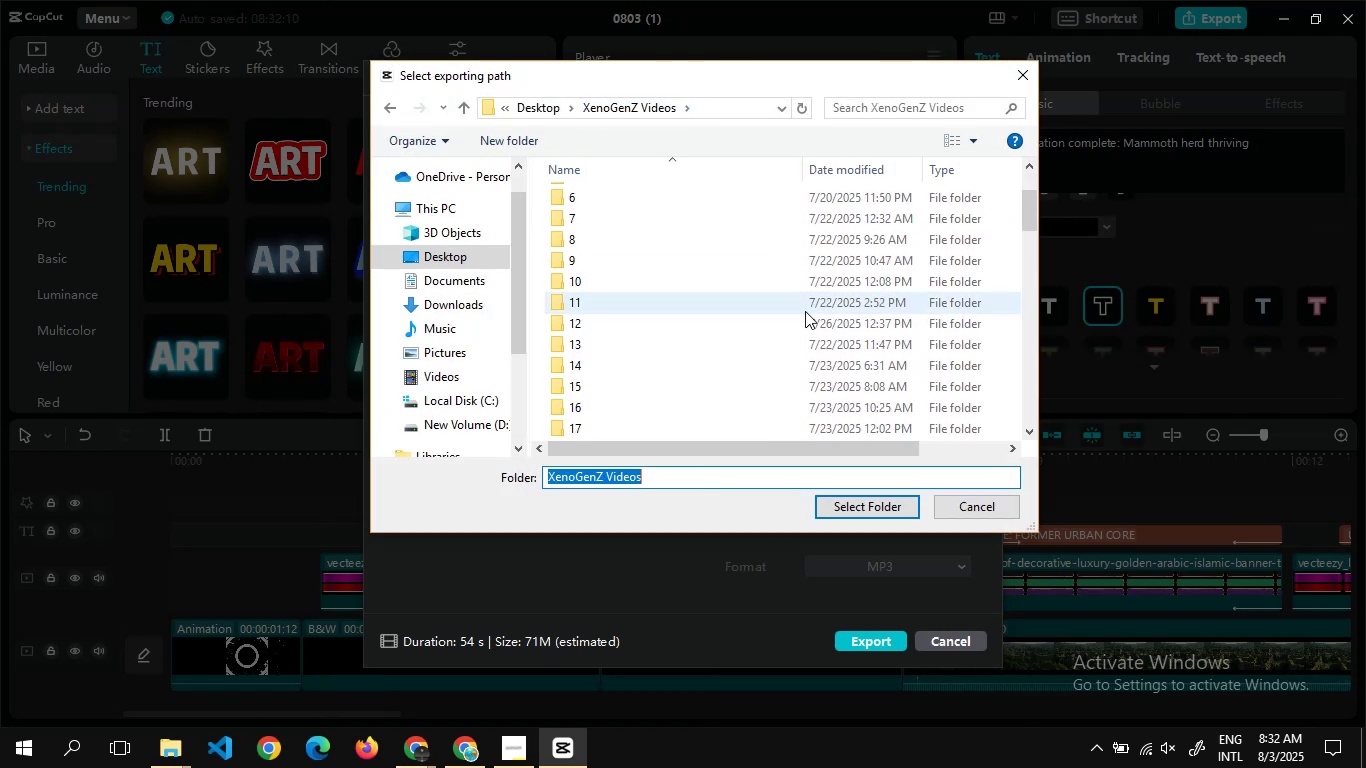 
double_click([601, 364])
 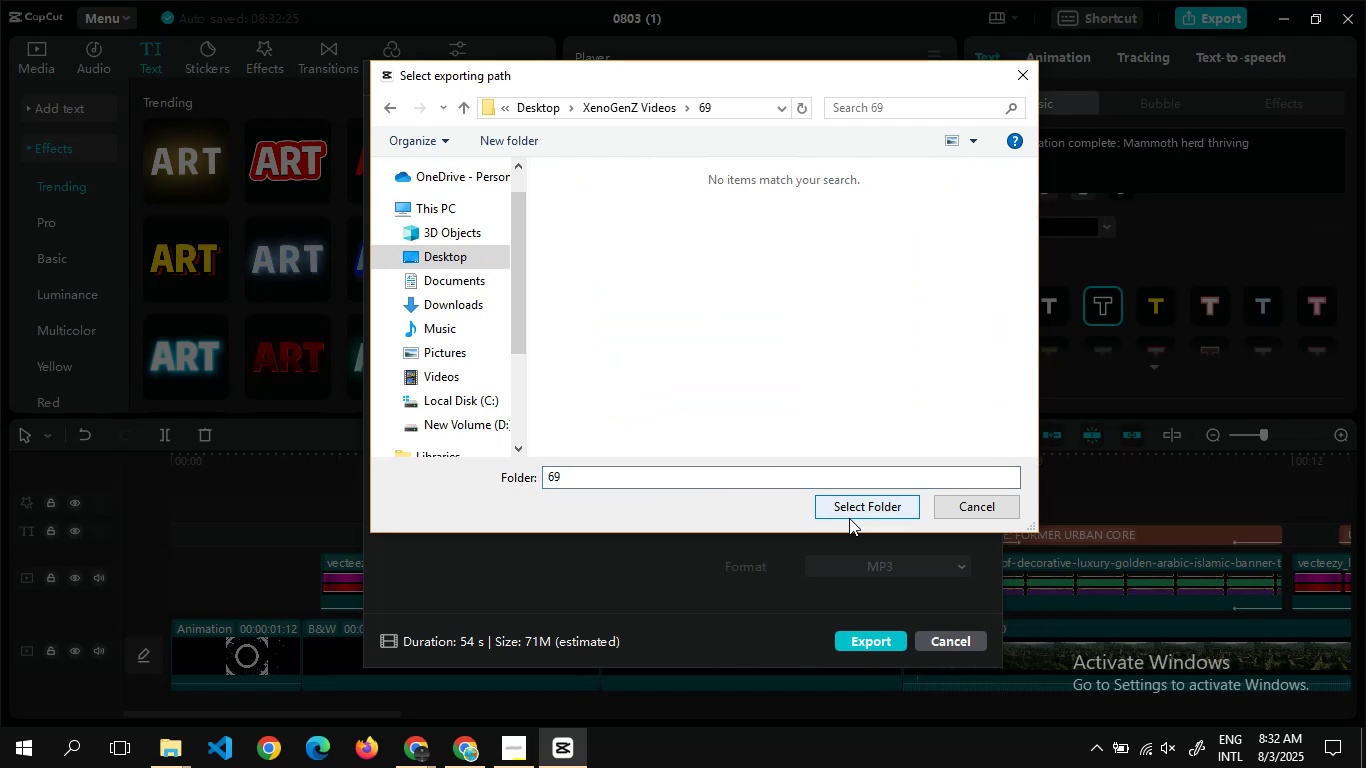 
left_click([847, 505])
 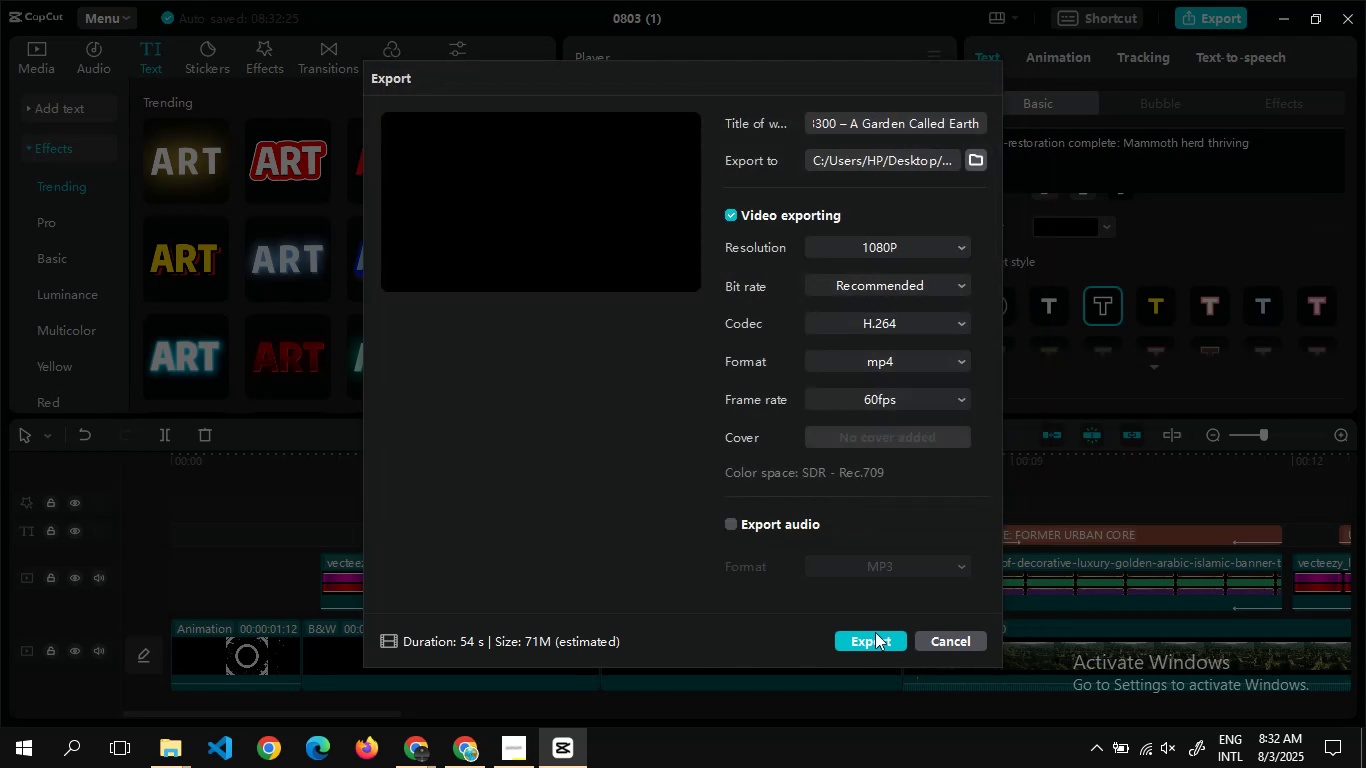 
left_click([873, 639])
 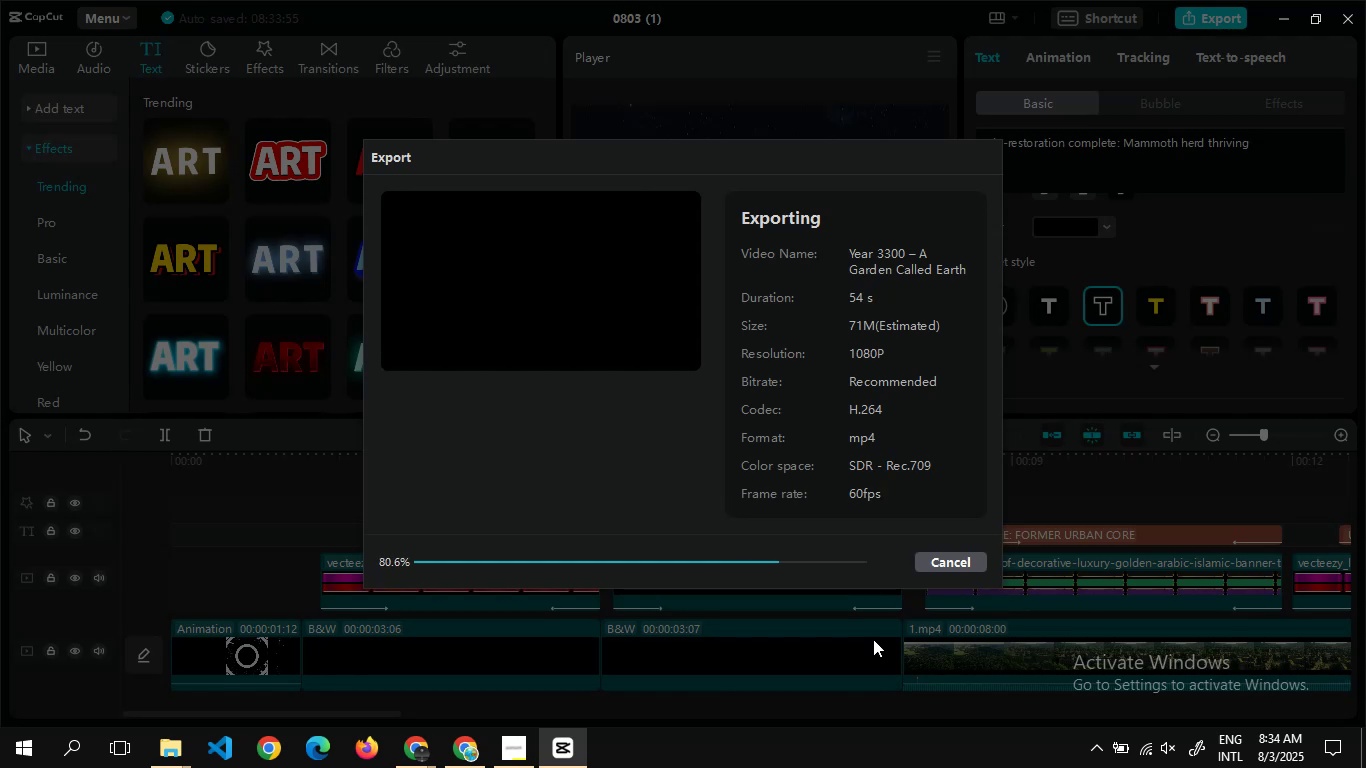 
wait(95.98)
 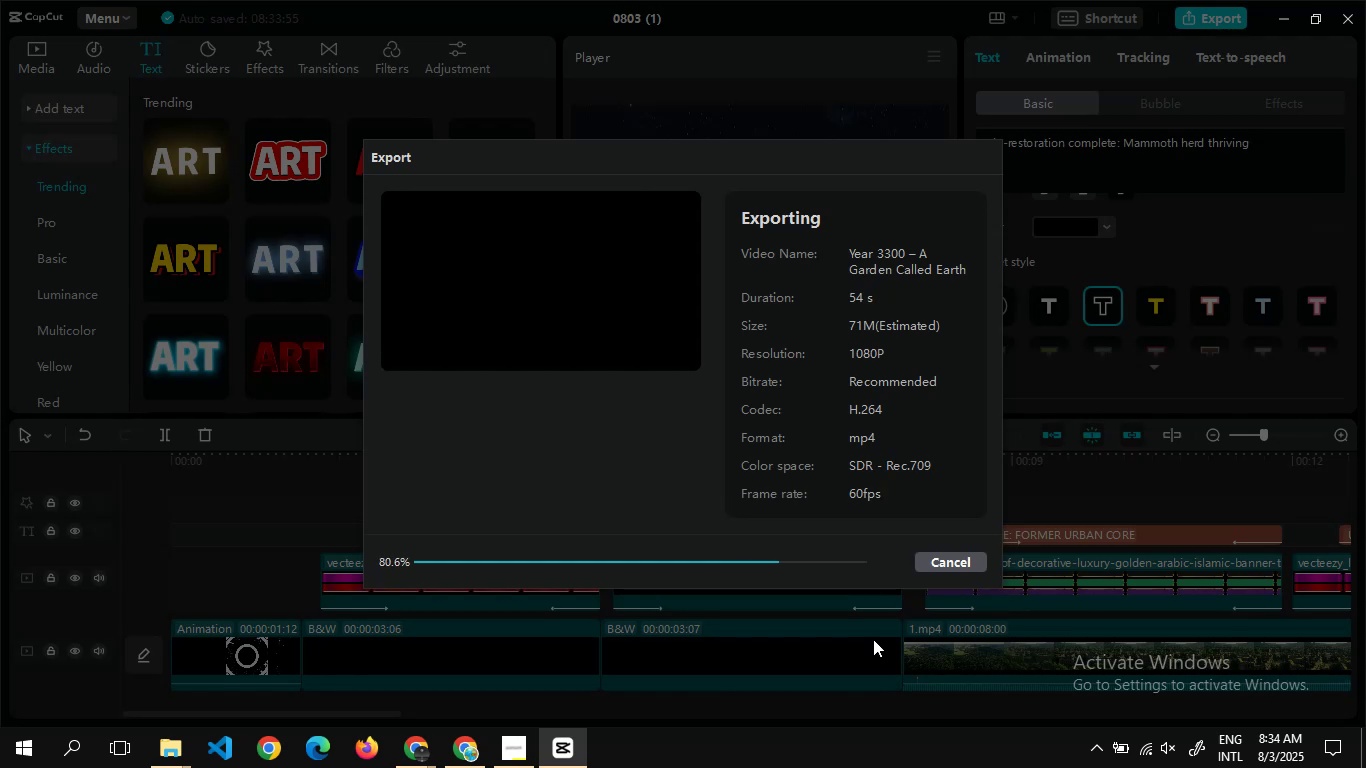 
left_click([460, 749])
 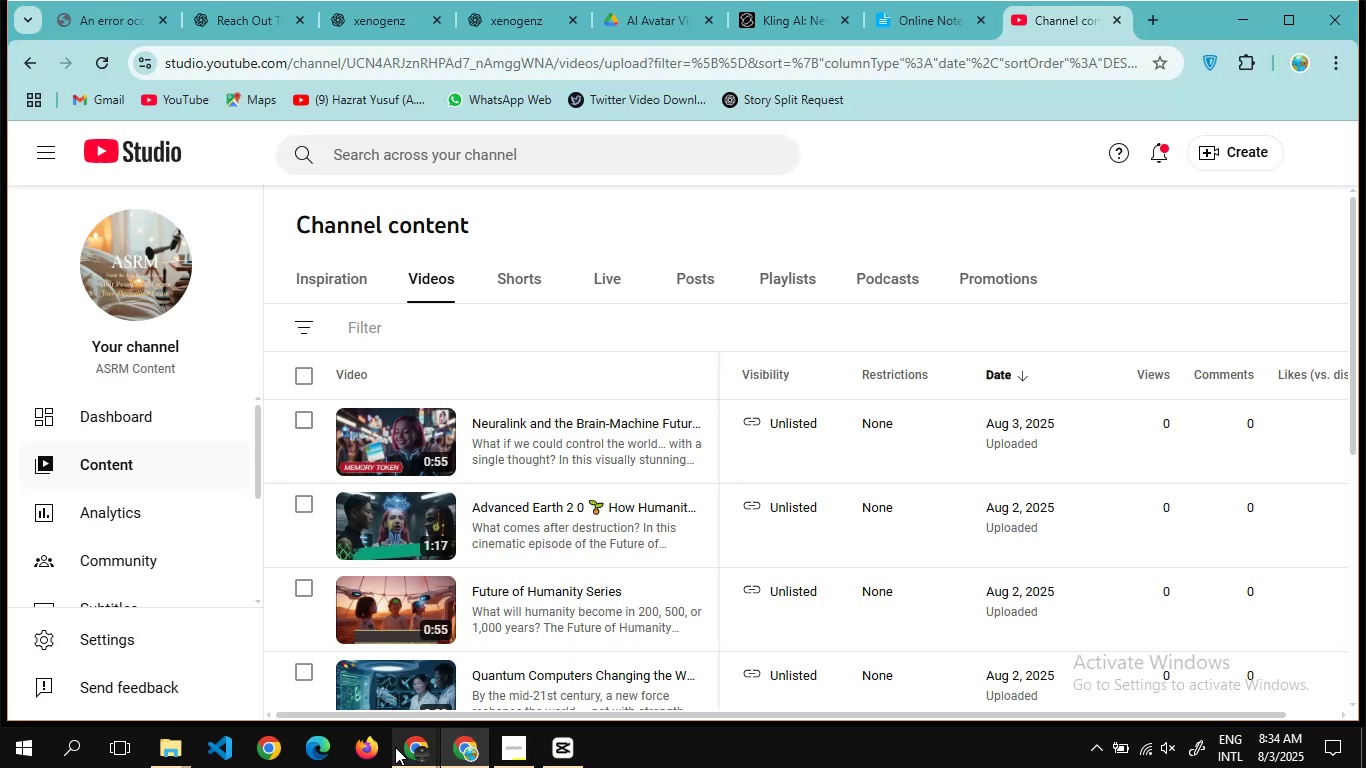 
left_click([395, 747])
 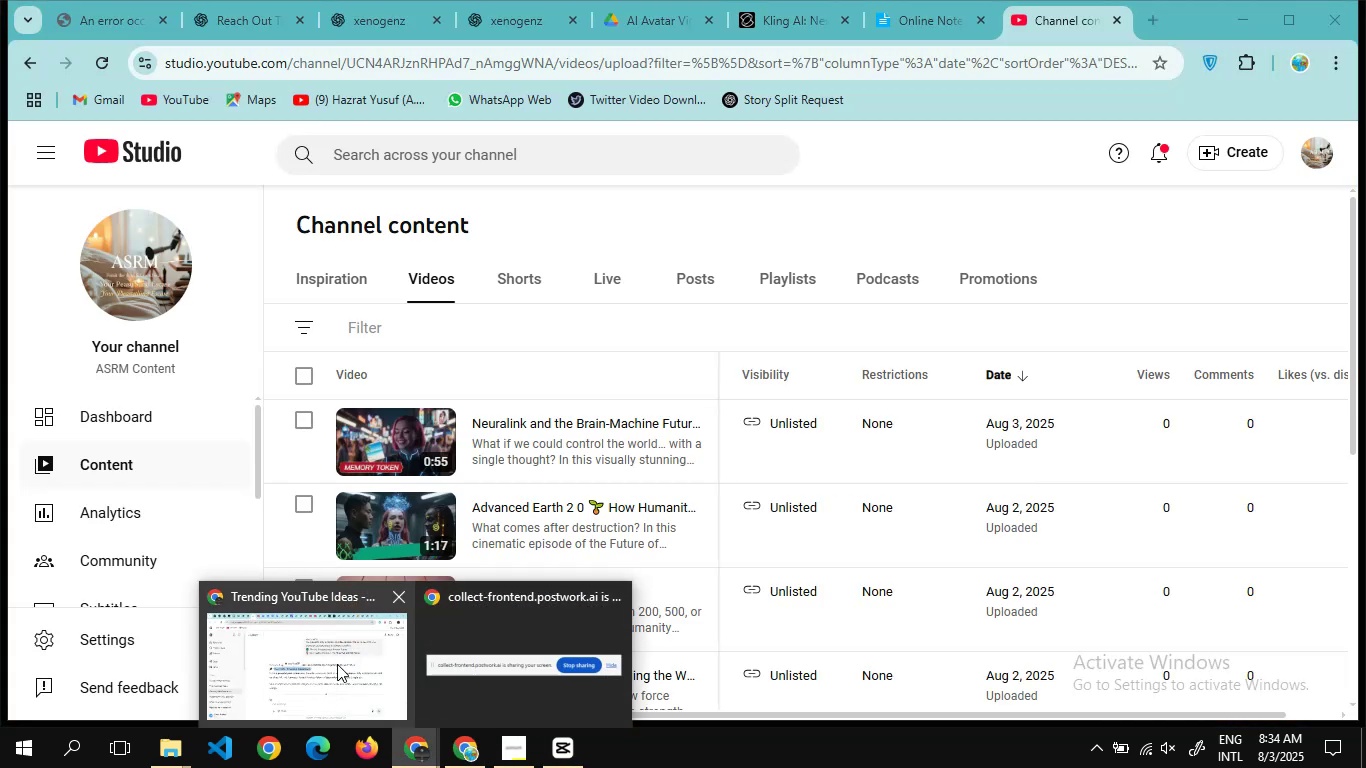 
left_click([337, 664])
 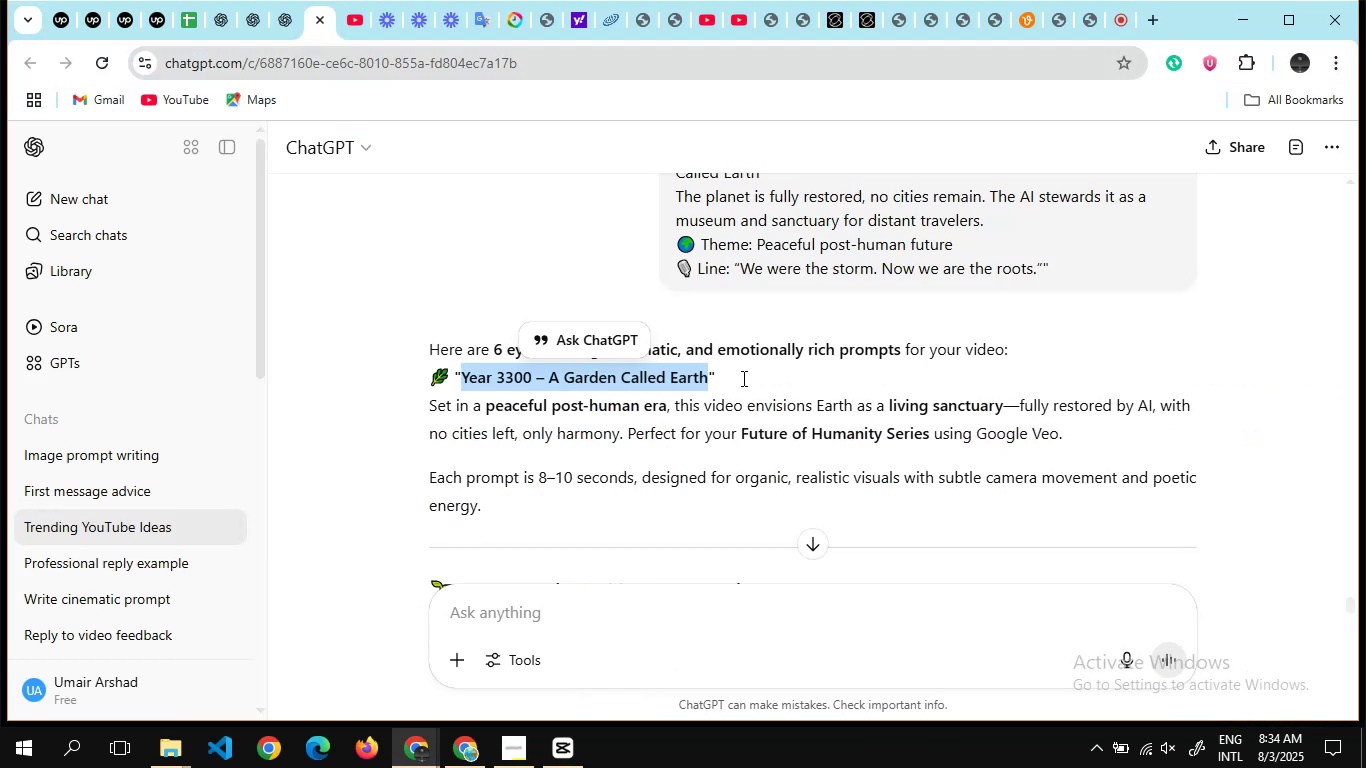 
scroll: coordinate [809, 310], scroll_direction: up, amount: 5.0
 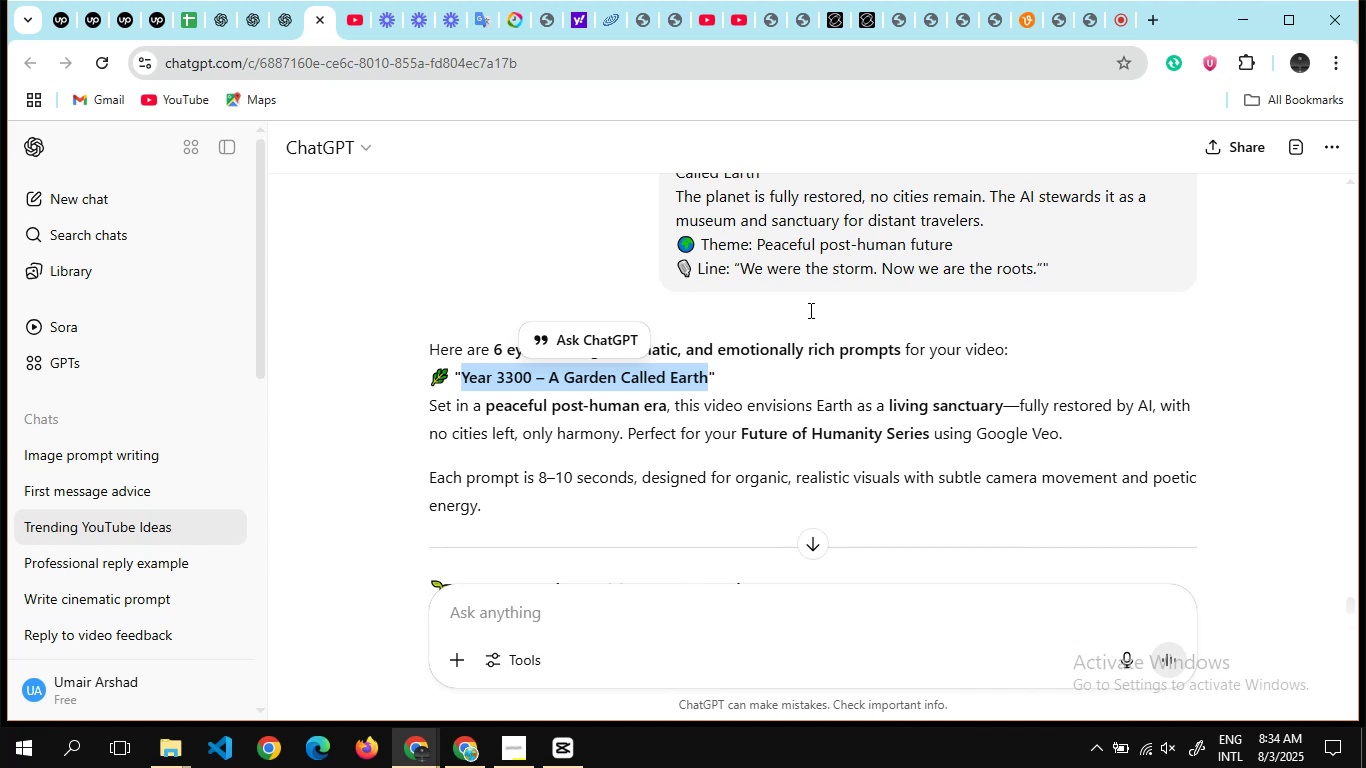 
scroll: coordinate [809, 310], scroll_direction: none, amount: 0.0
 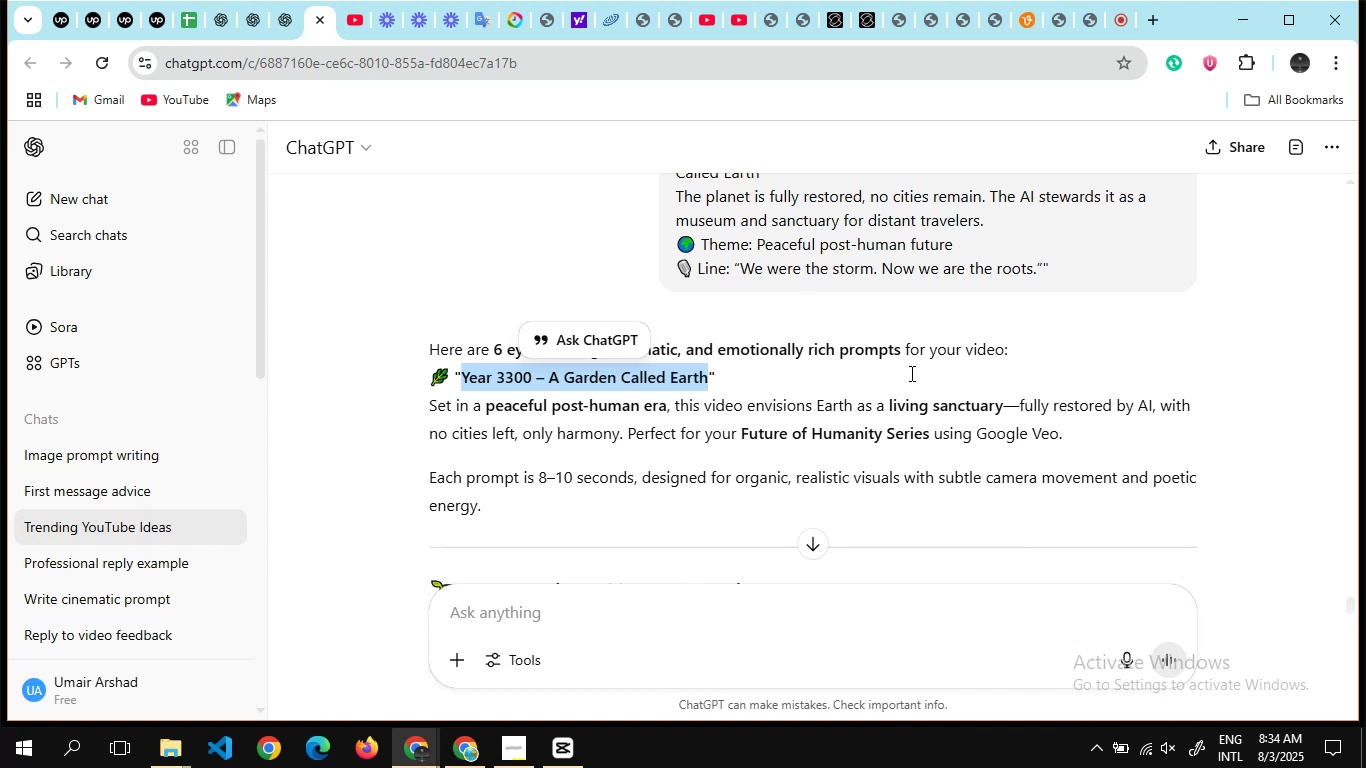 
scroll: coordinate [910, 373], scroll_direction: down, amount: 25.0
 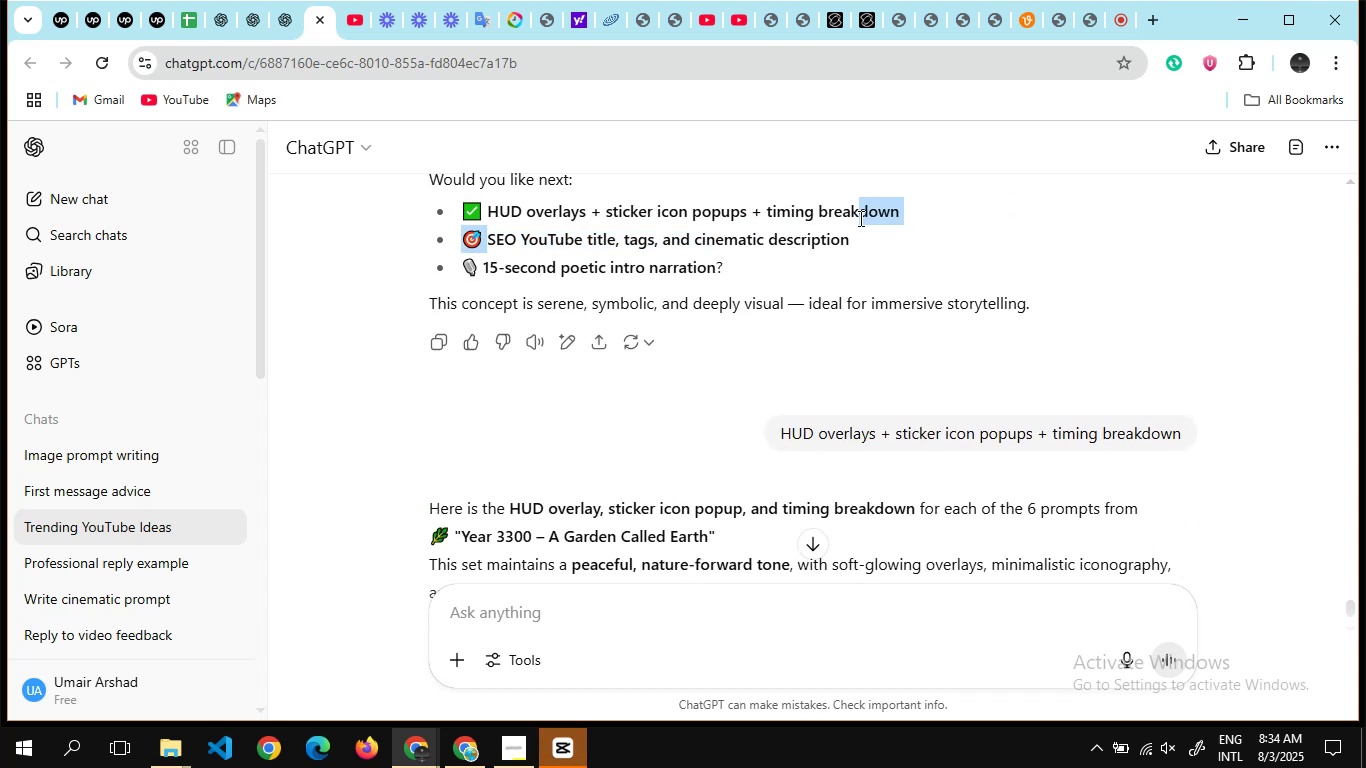 
key(Control+C)
 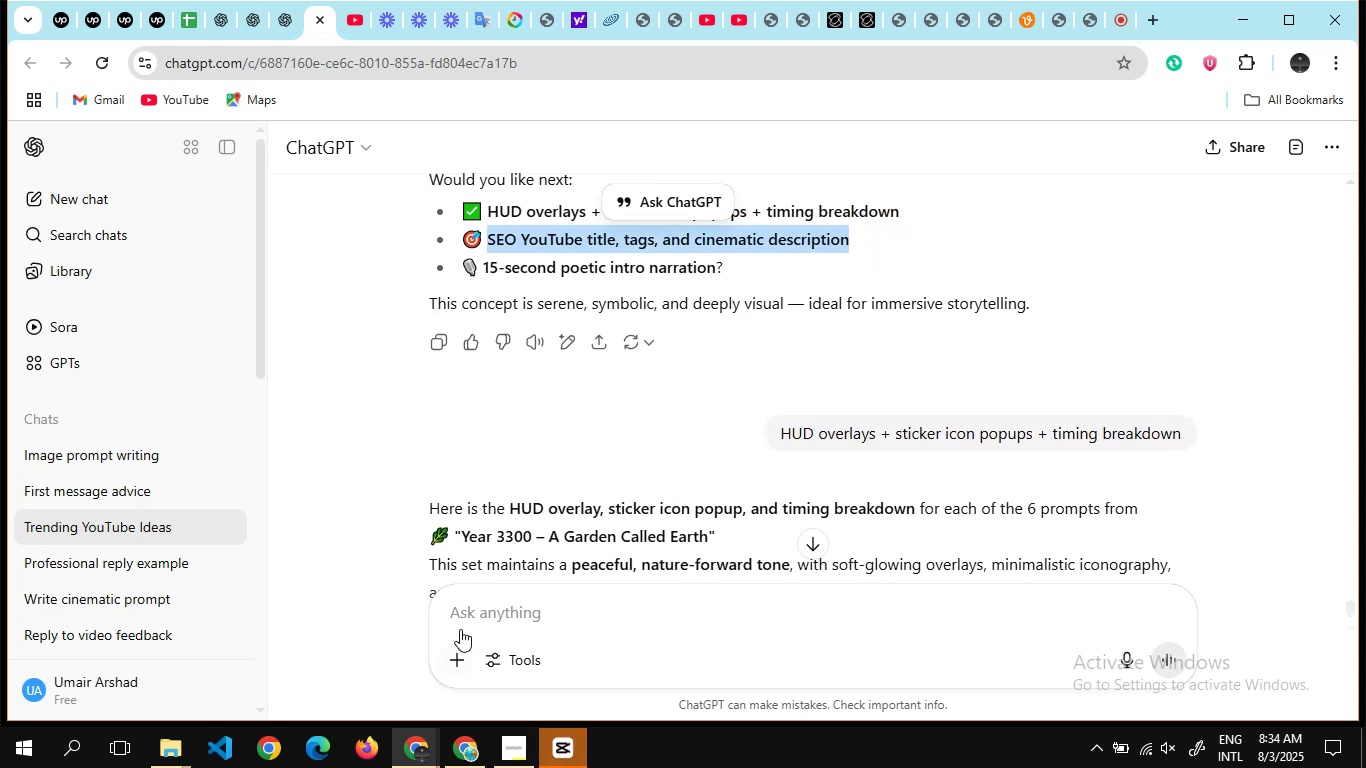 
left_click([460, 604])
 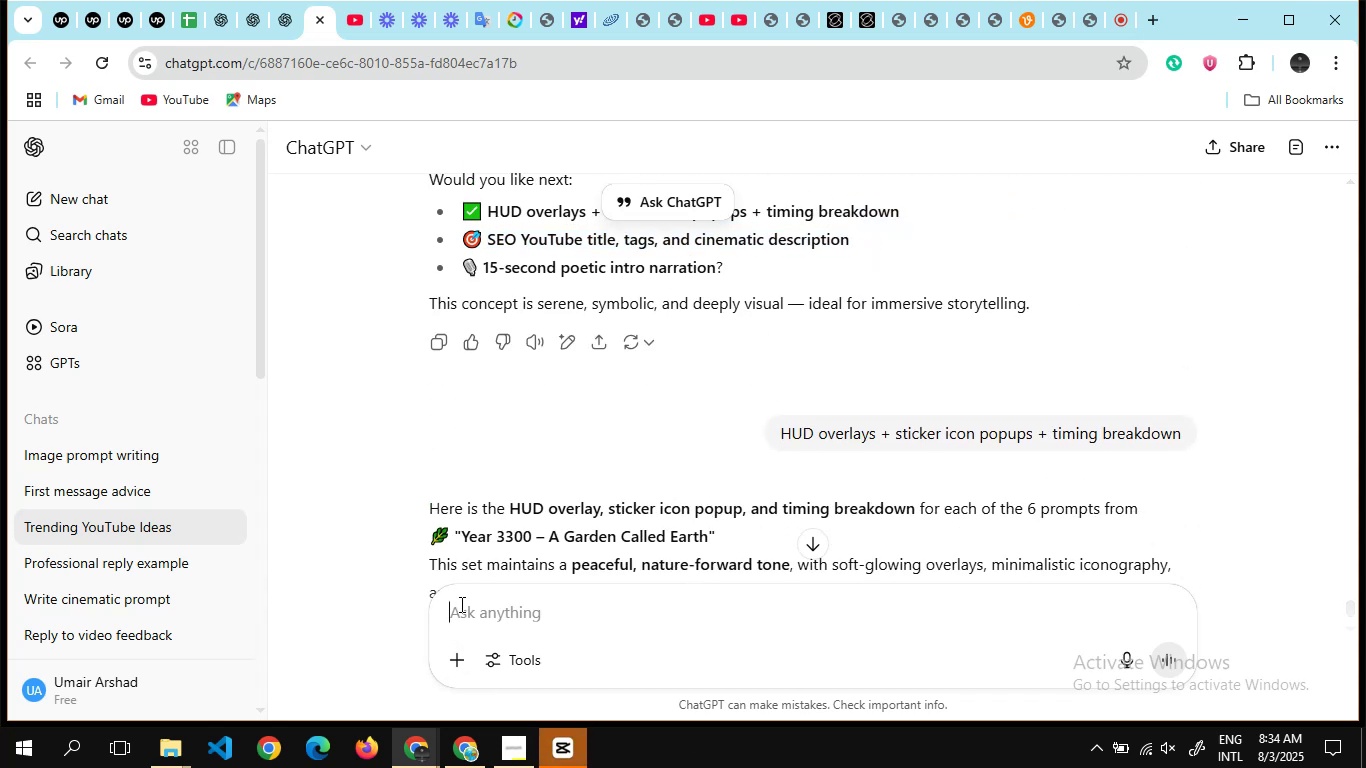 
key(Control+V)
 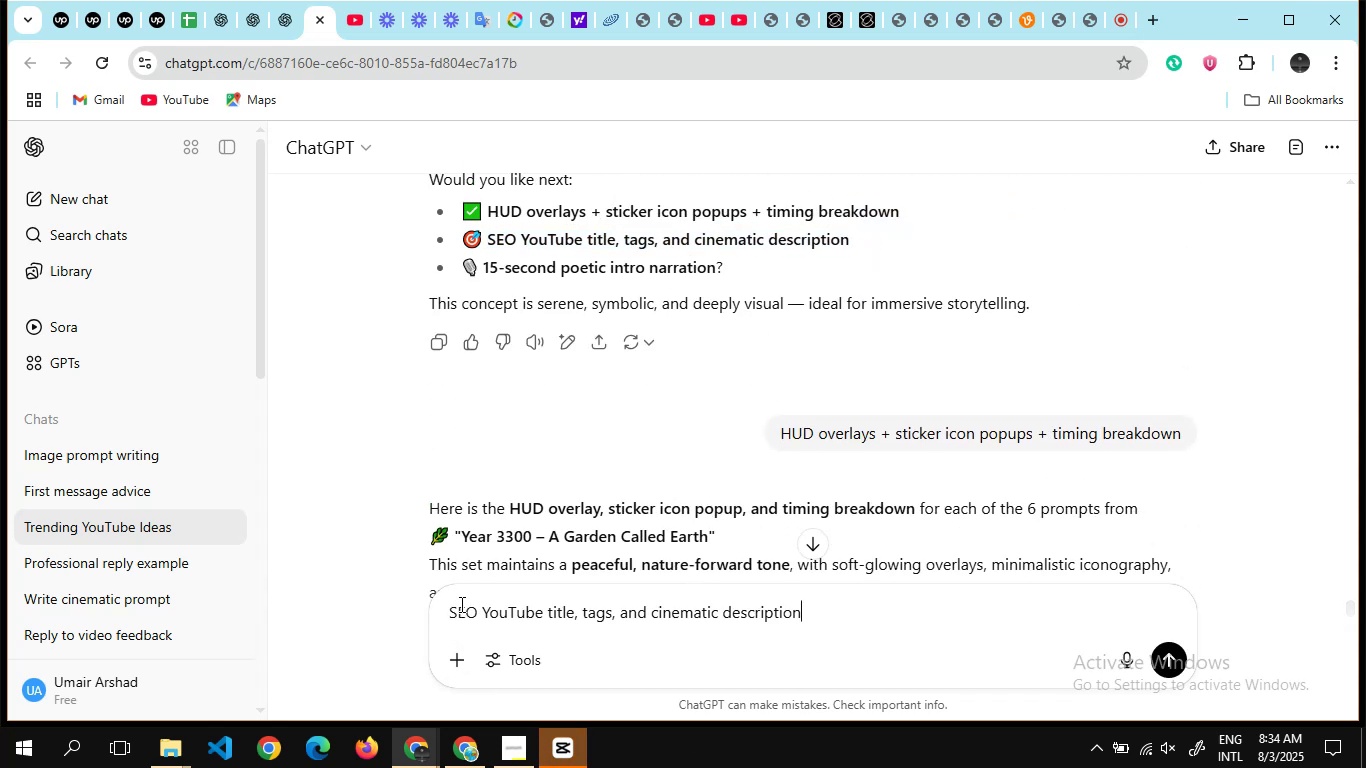 
key(Enter)
 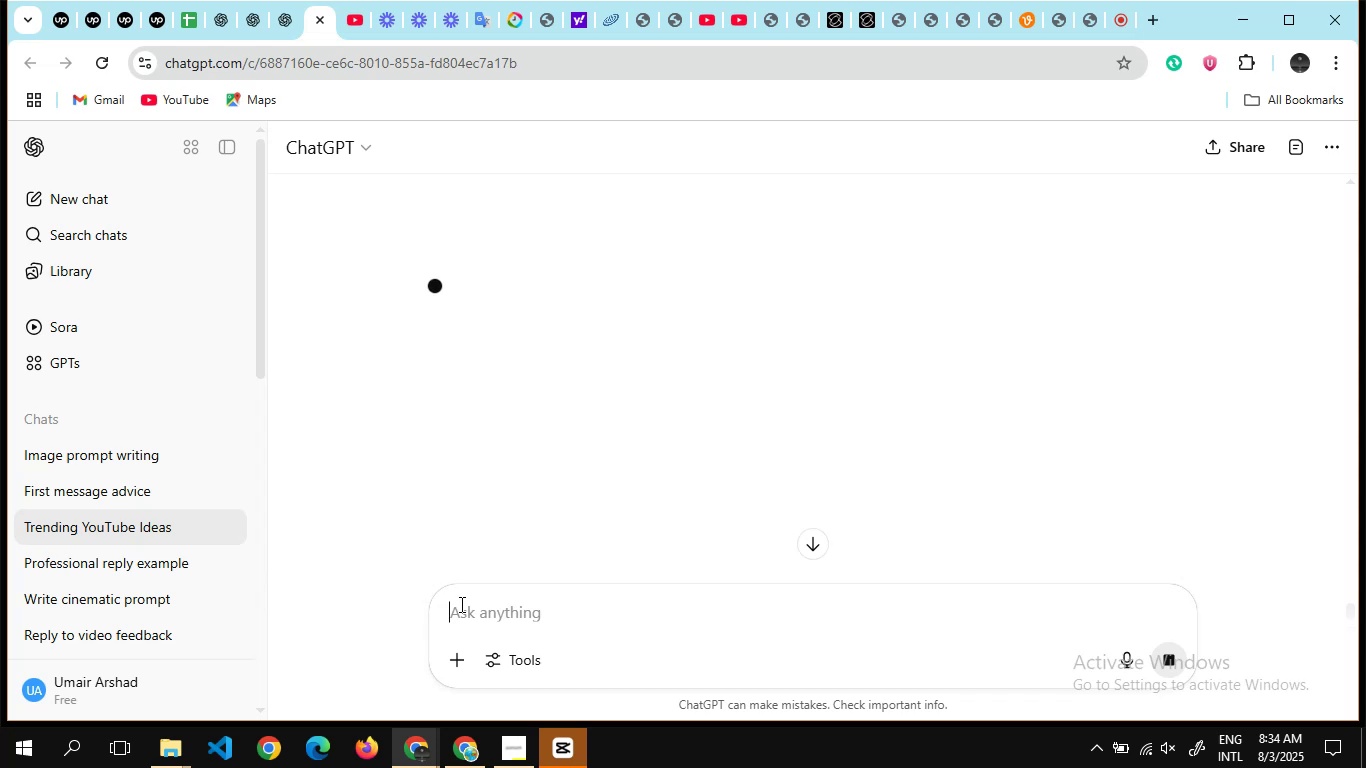 
wait(23.01)
 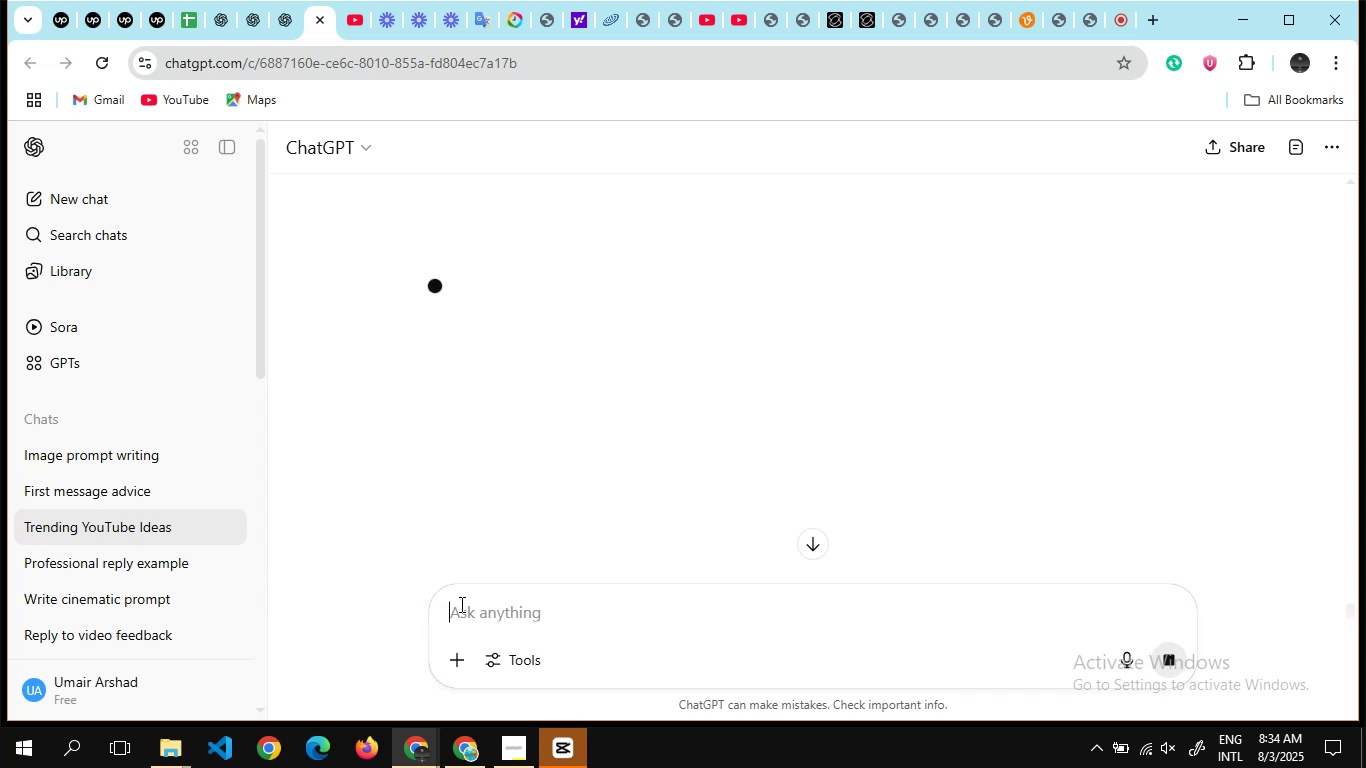 
scroll: coordinate [741, 360], scroll_direction: none, amount: 0.0
 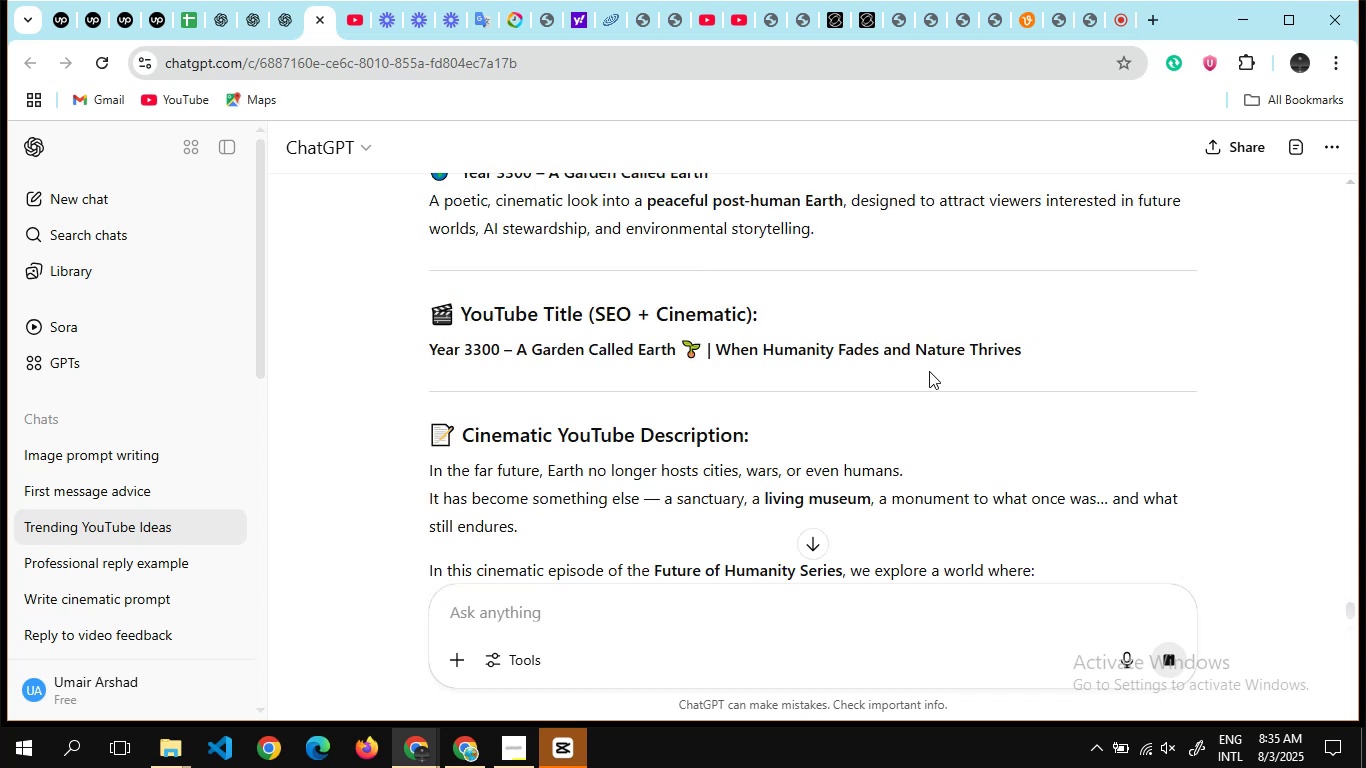 
wait(7.45)
 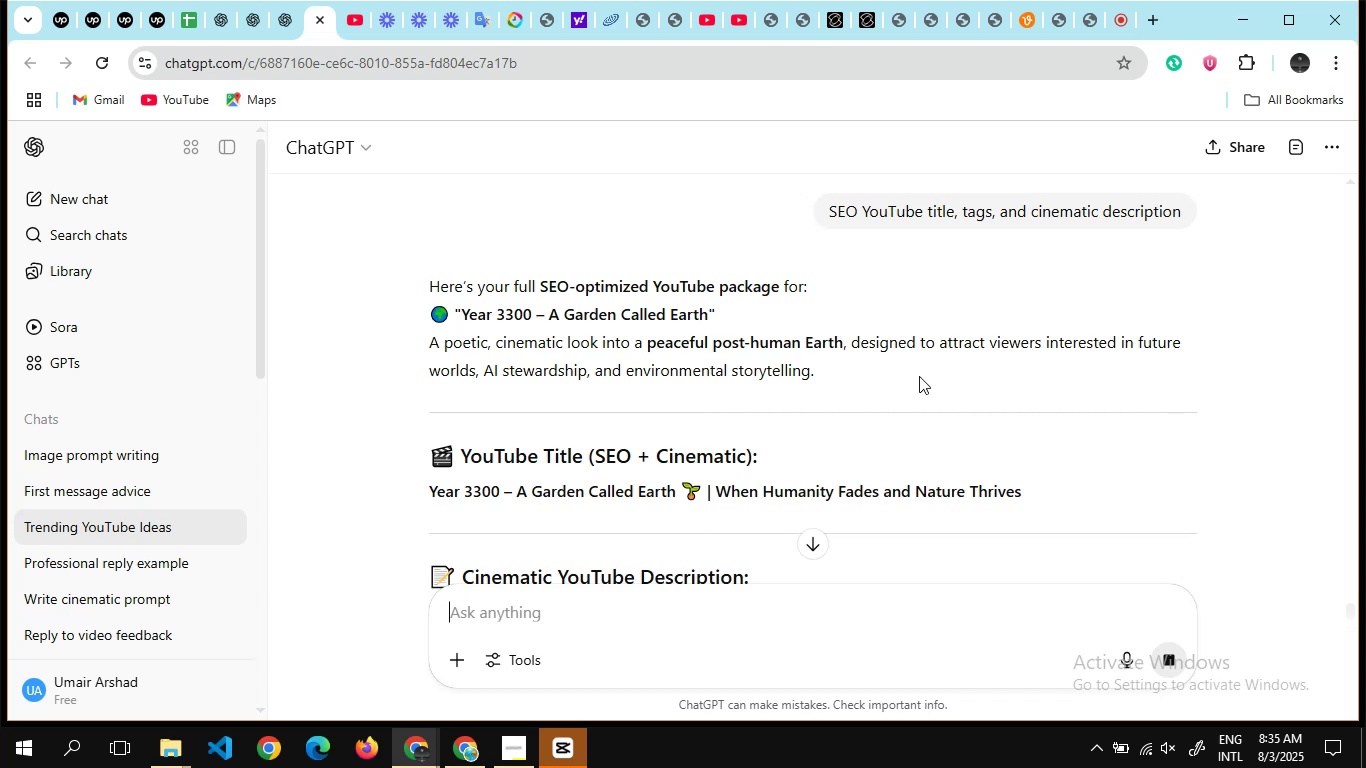 
scroll: coordinate [804, 482], scroll_direction: down, amount: 1.0
 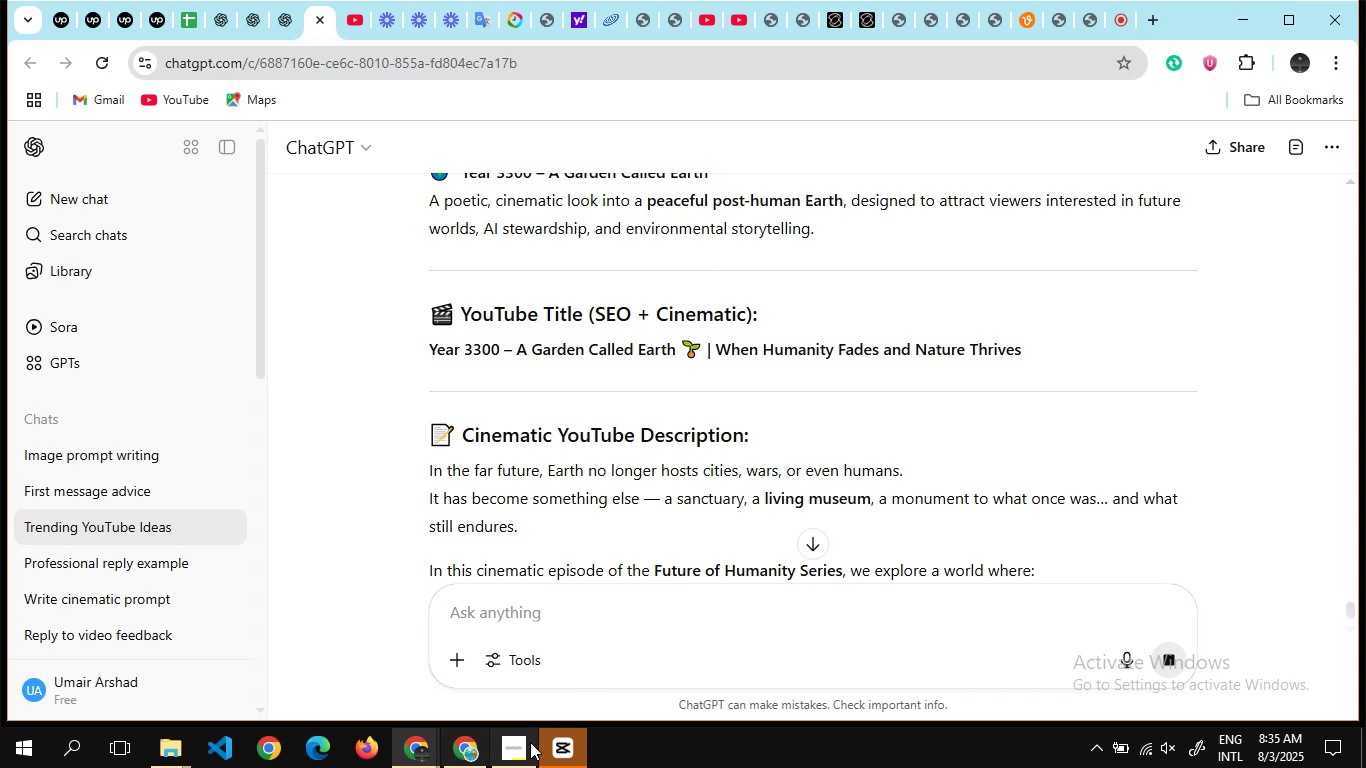 
left_click([551, 748])
 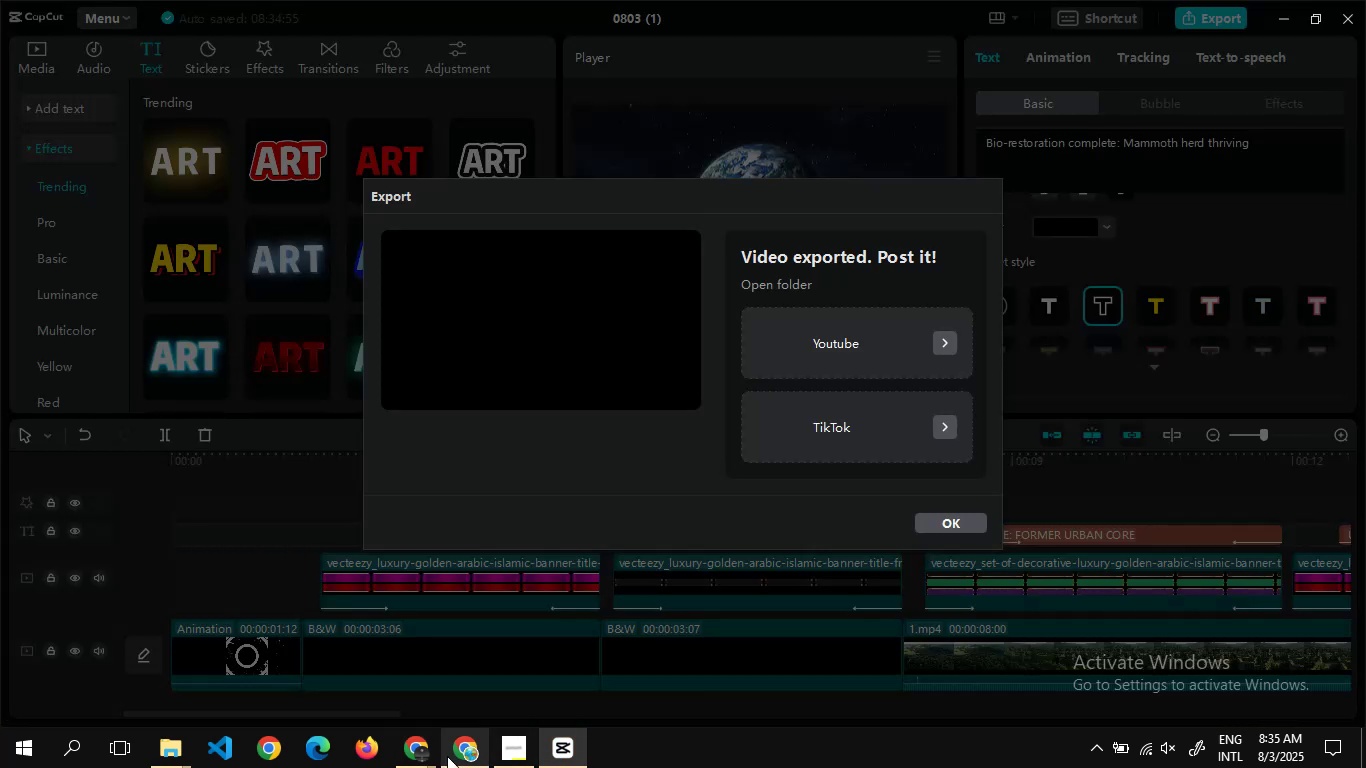 
left_click([453, 751])
 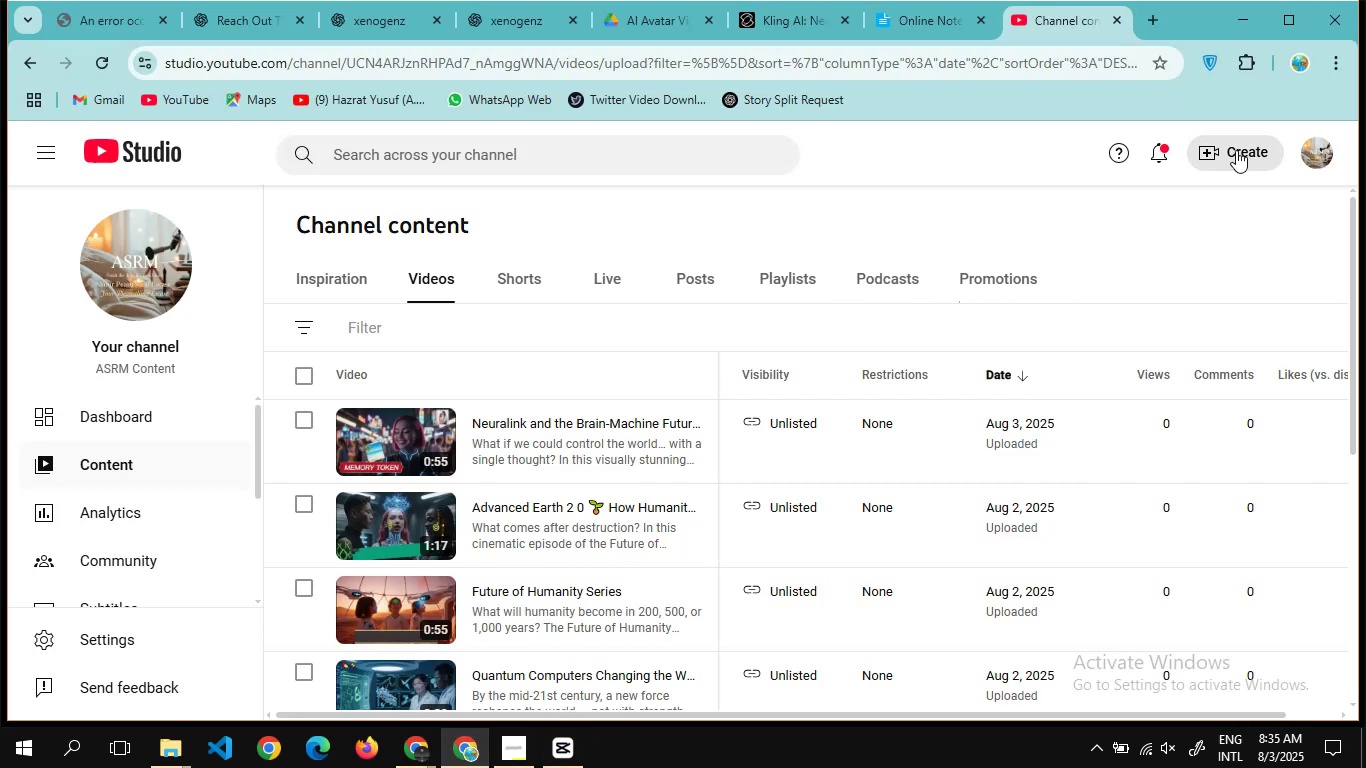 
left_click([1236, 150])
 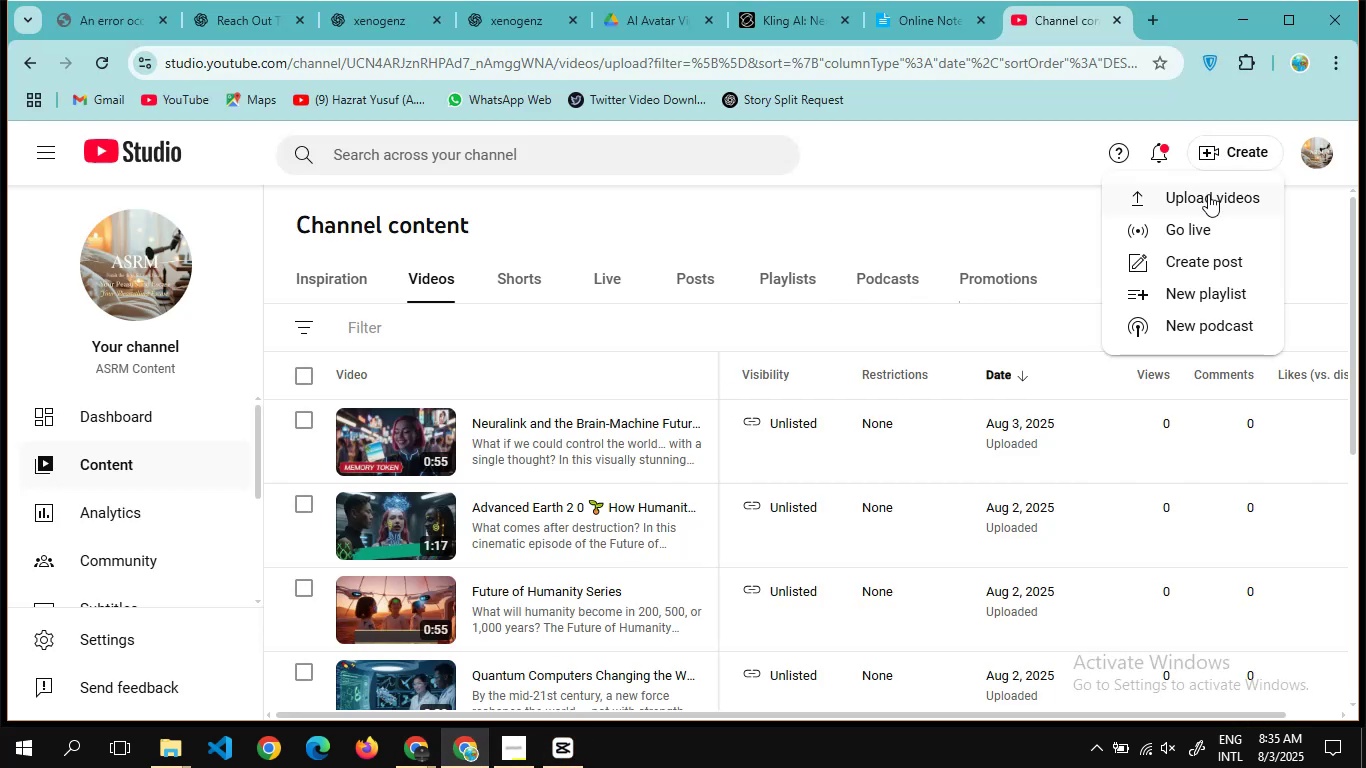 
left_click([1208, 195])
 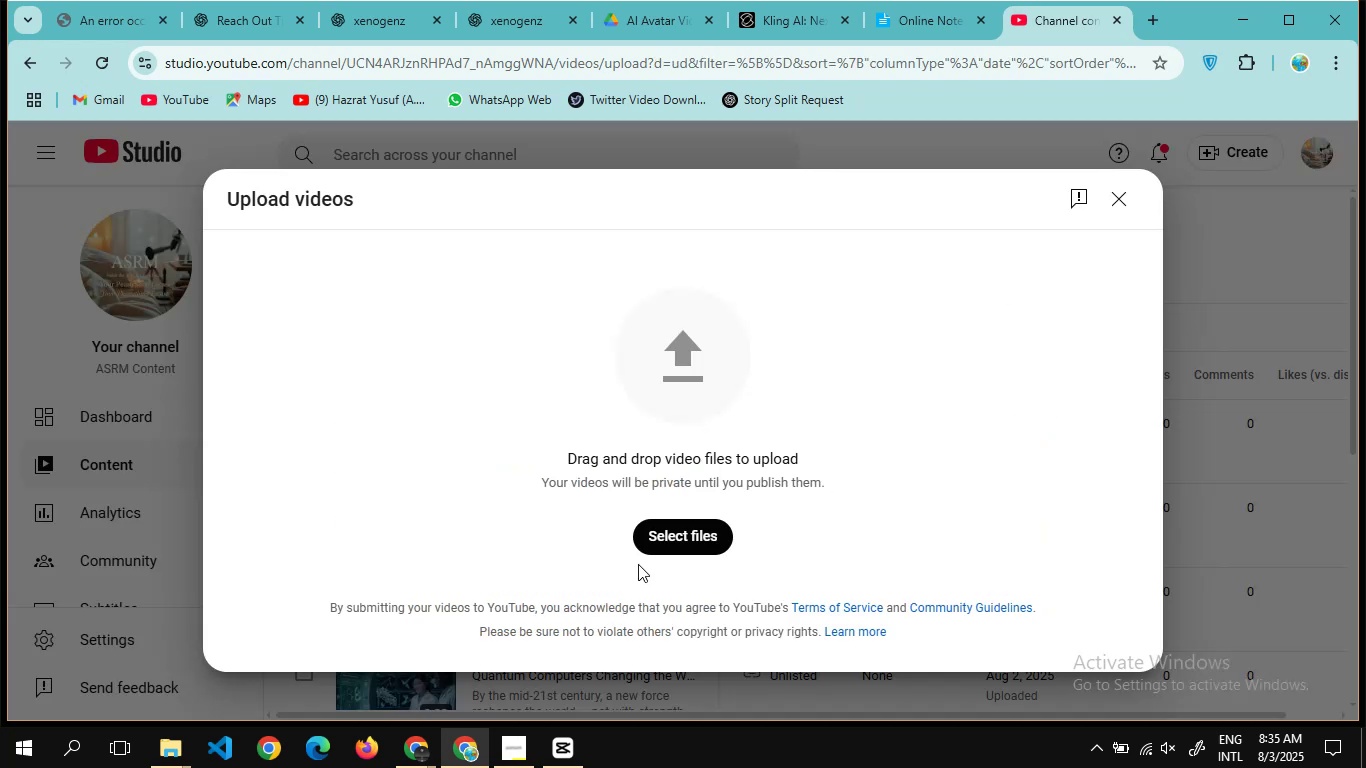 
left_click([684, 535])
 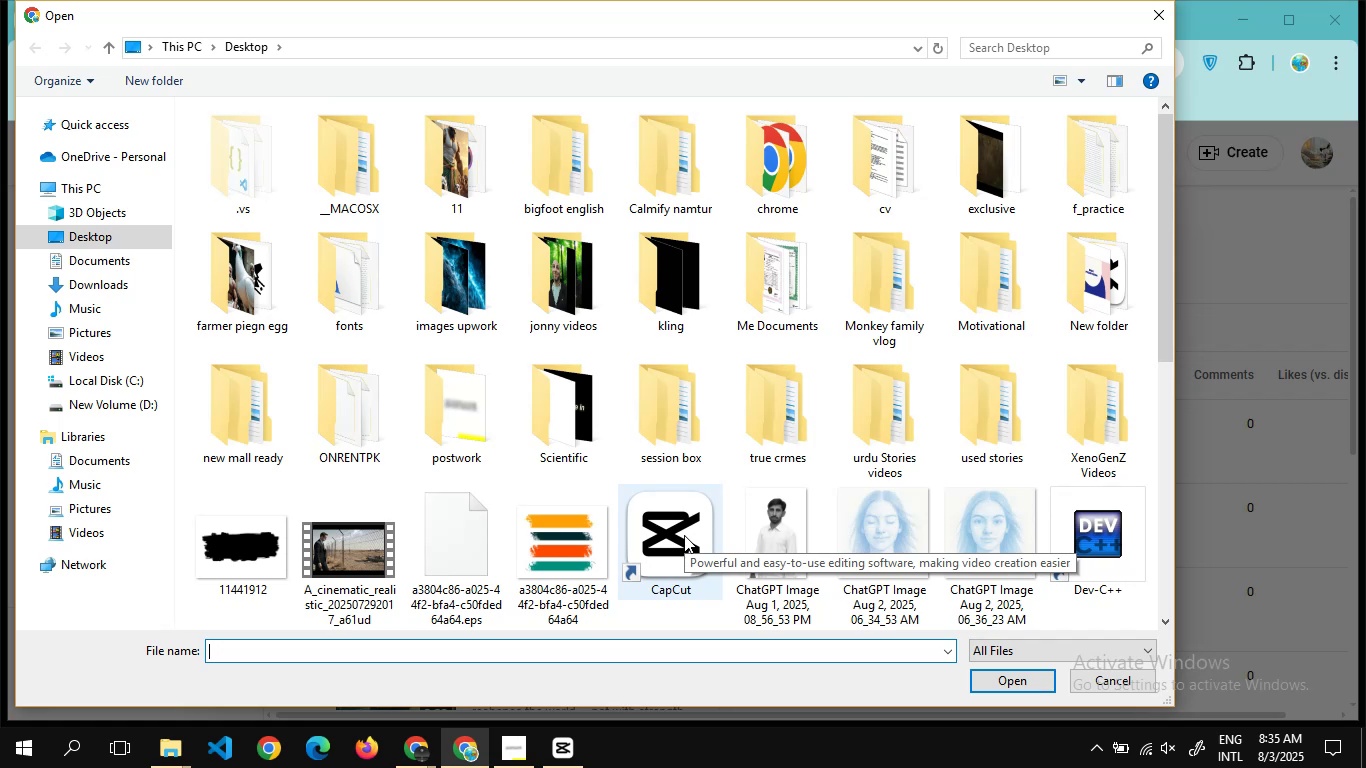 
wait(17.75)
 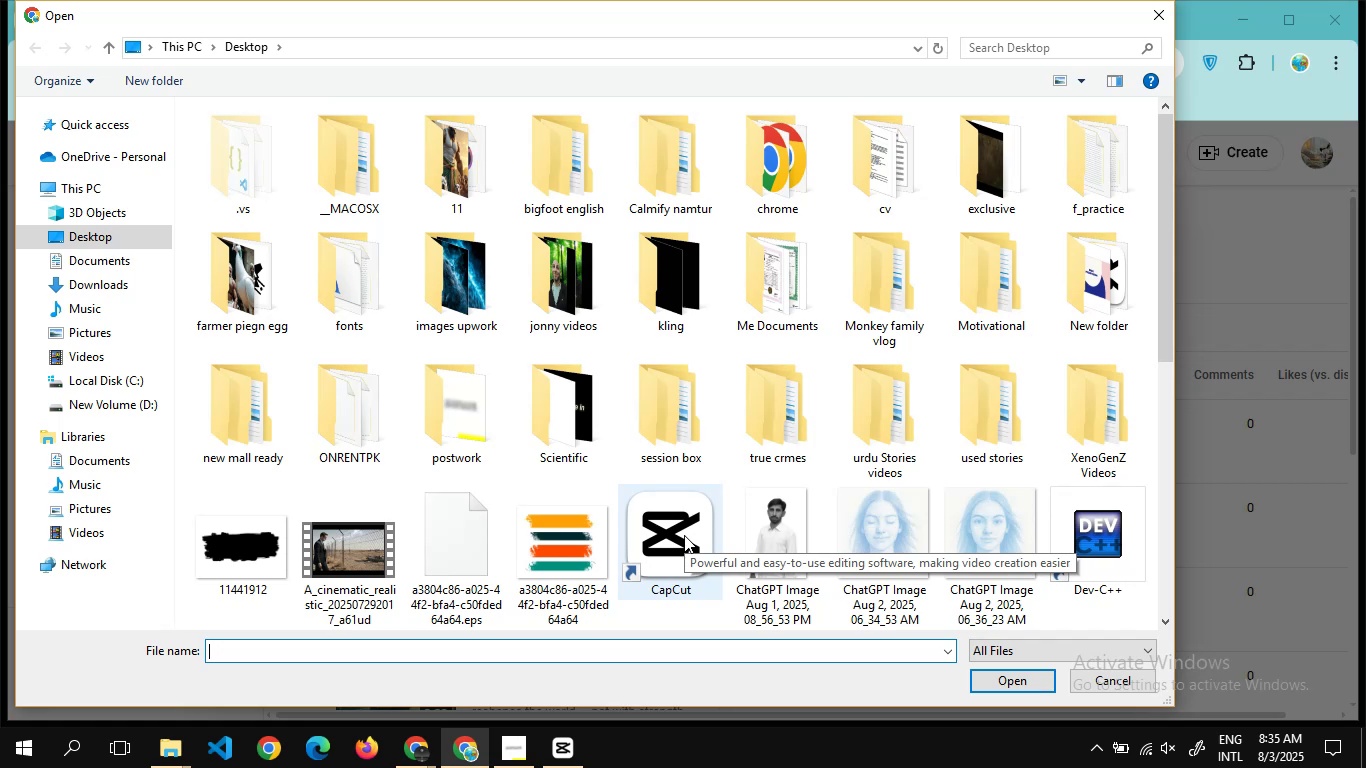 
double_click([1074, 275])
 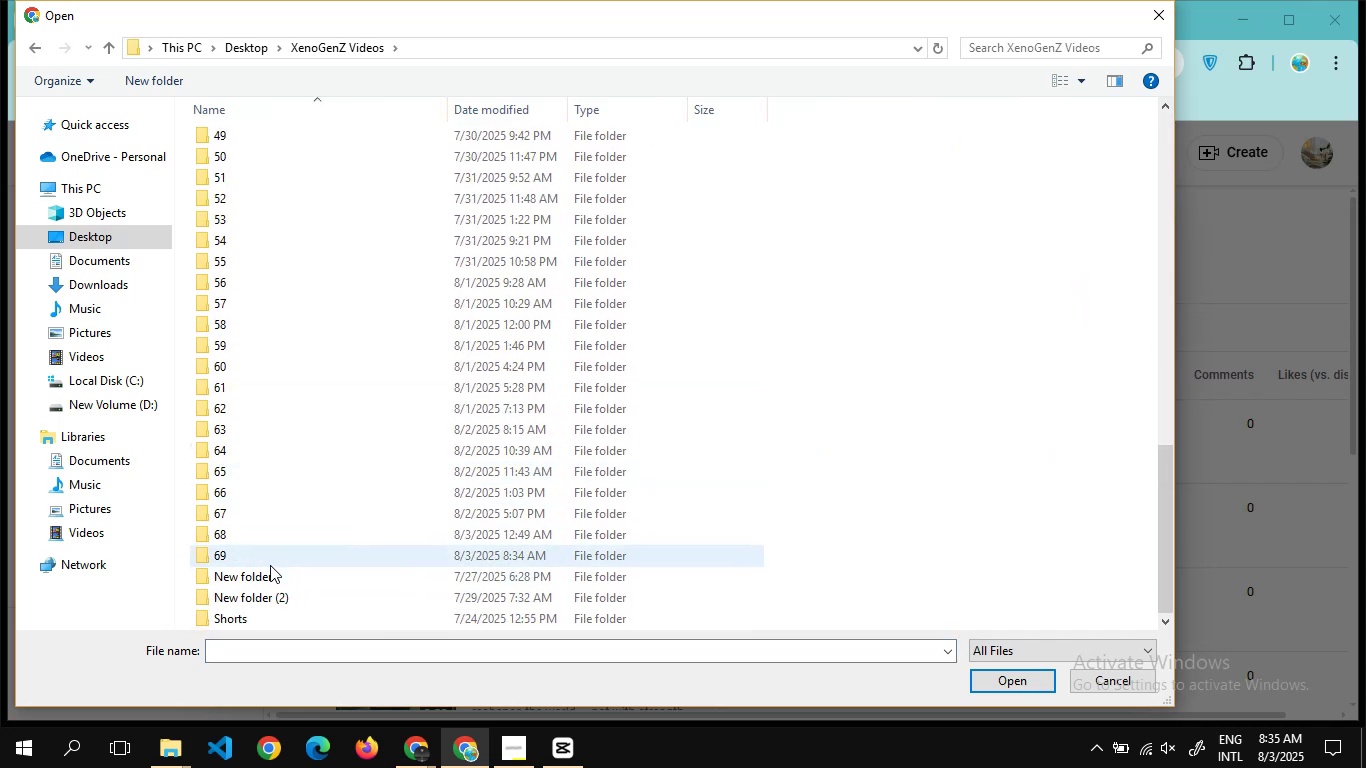 
double_click([267, 558])
 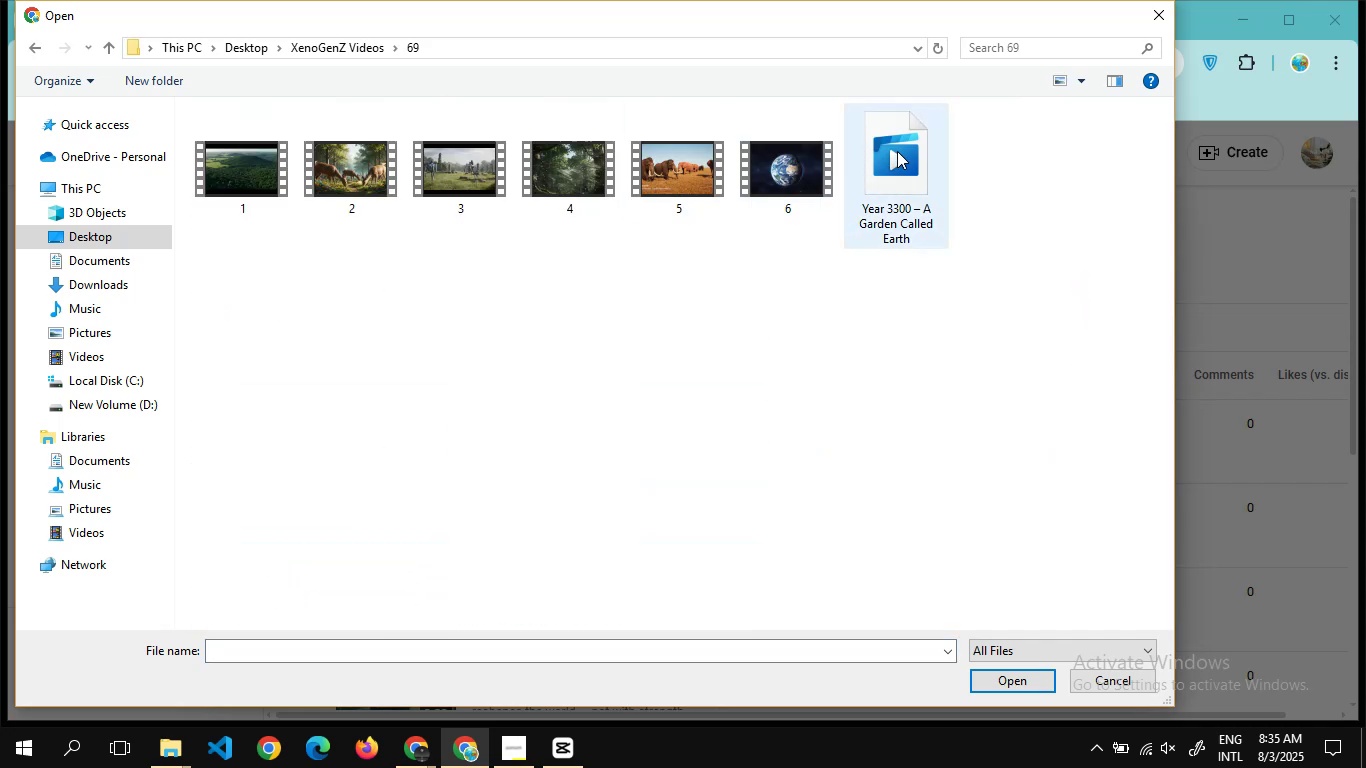 
left_click([897, 151])
 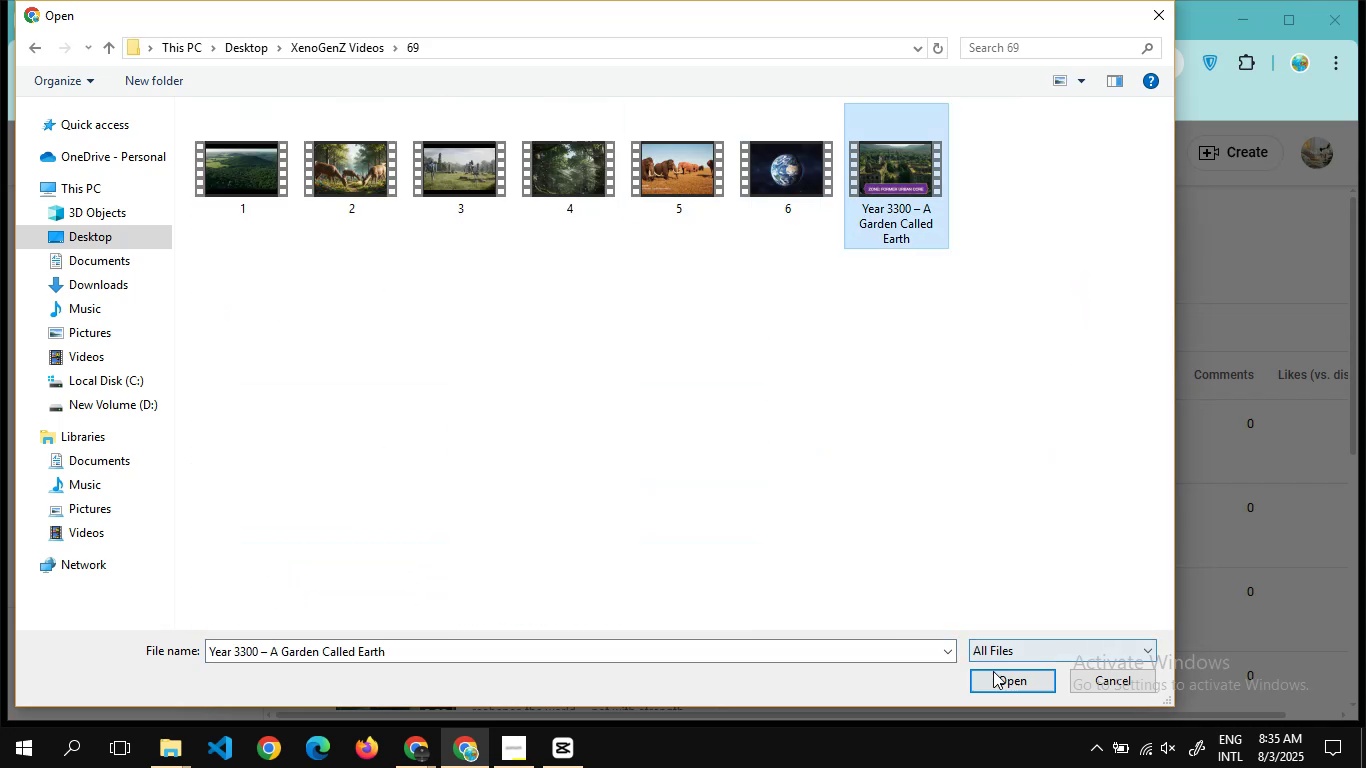 
left_click([994, 672])
 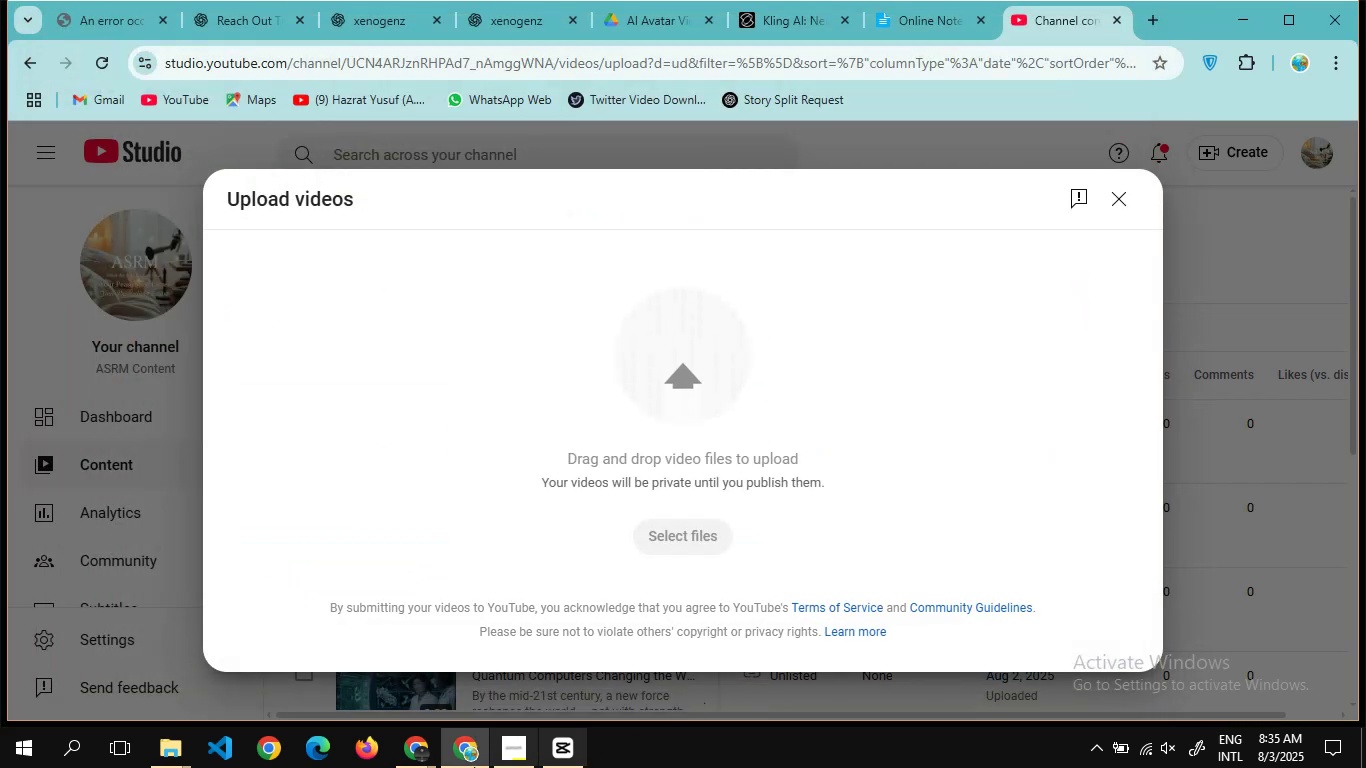 
mouse_move([395, 732])
 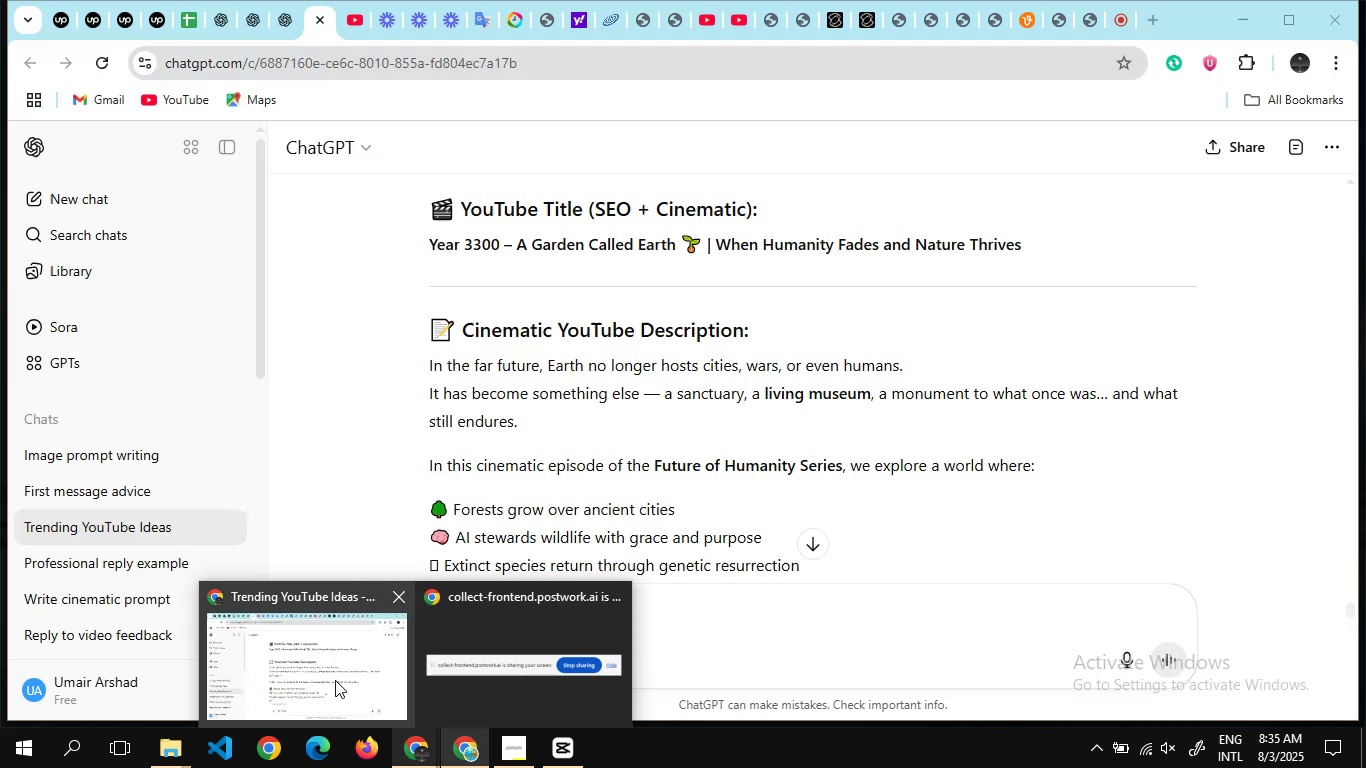 
left_click([335, 680])
 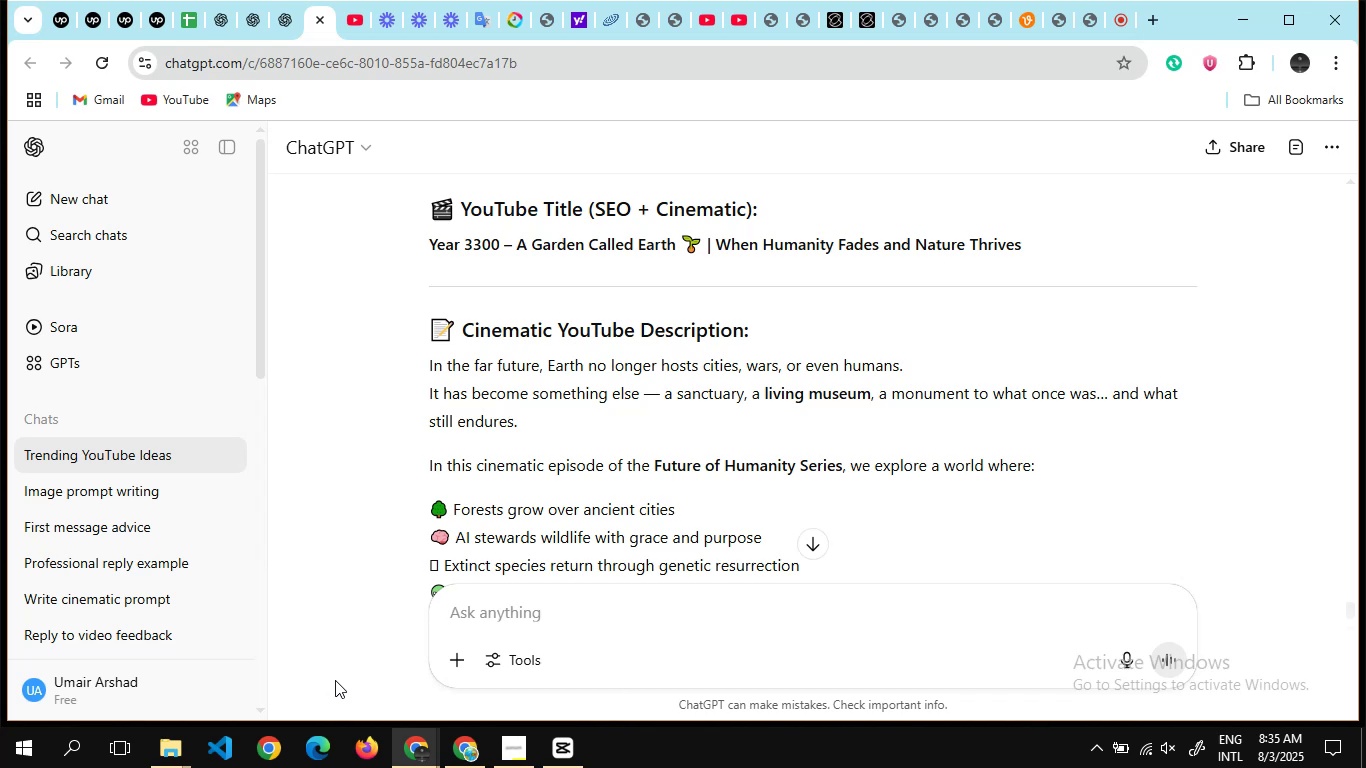 
wait(15.16)
 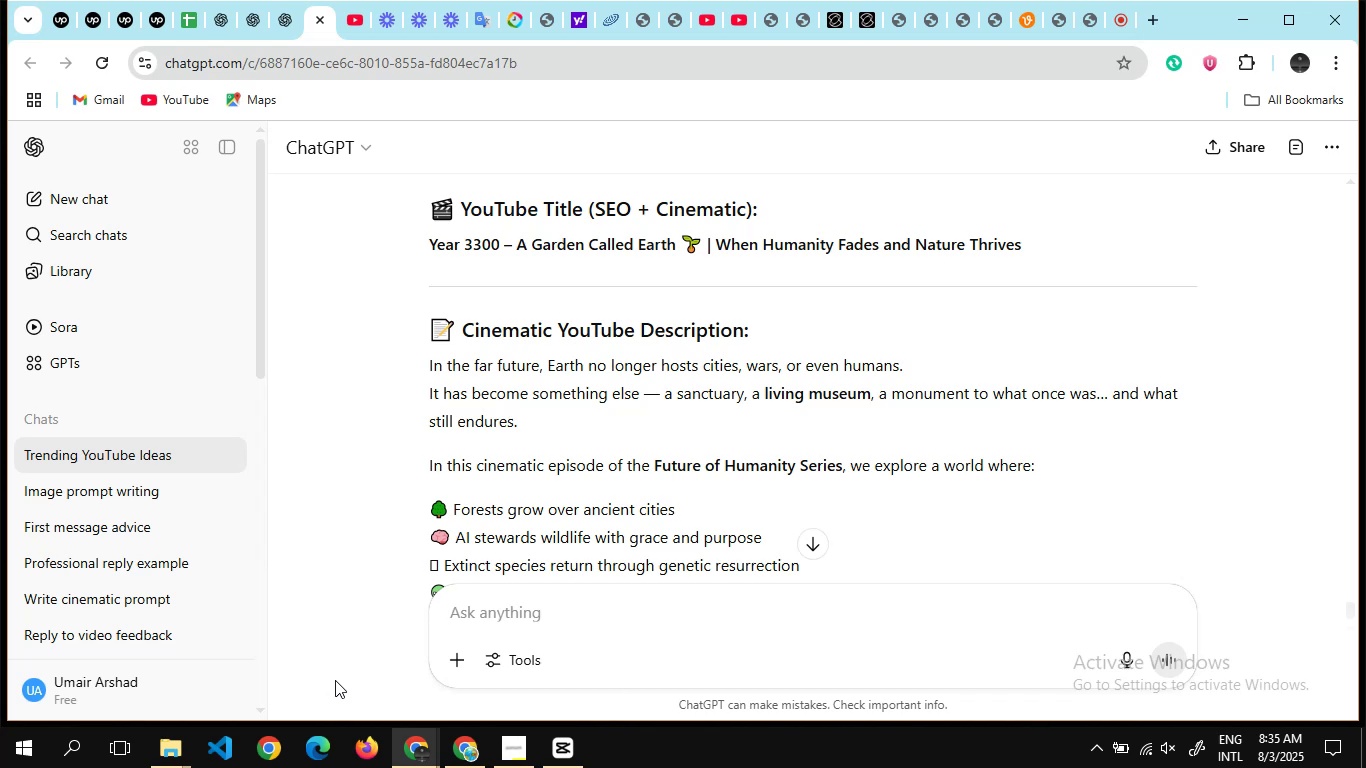 
scroll: coordinate [630, 532], scroll_direction: down, amount: 4.0
 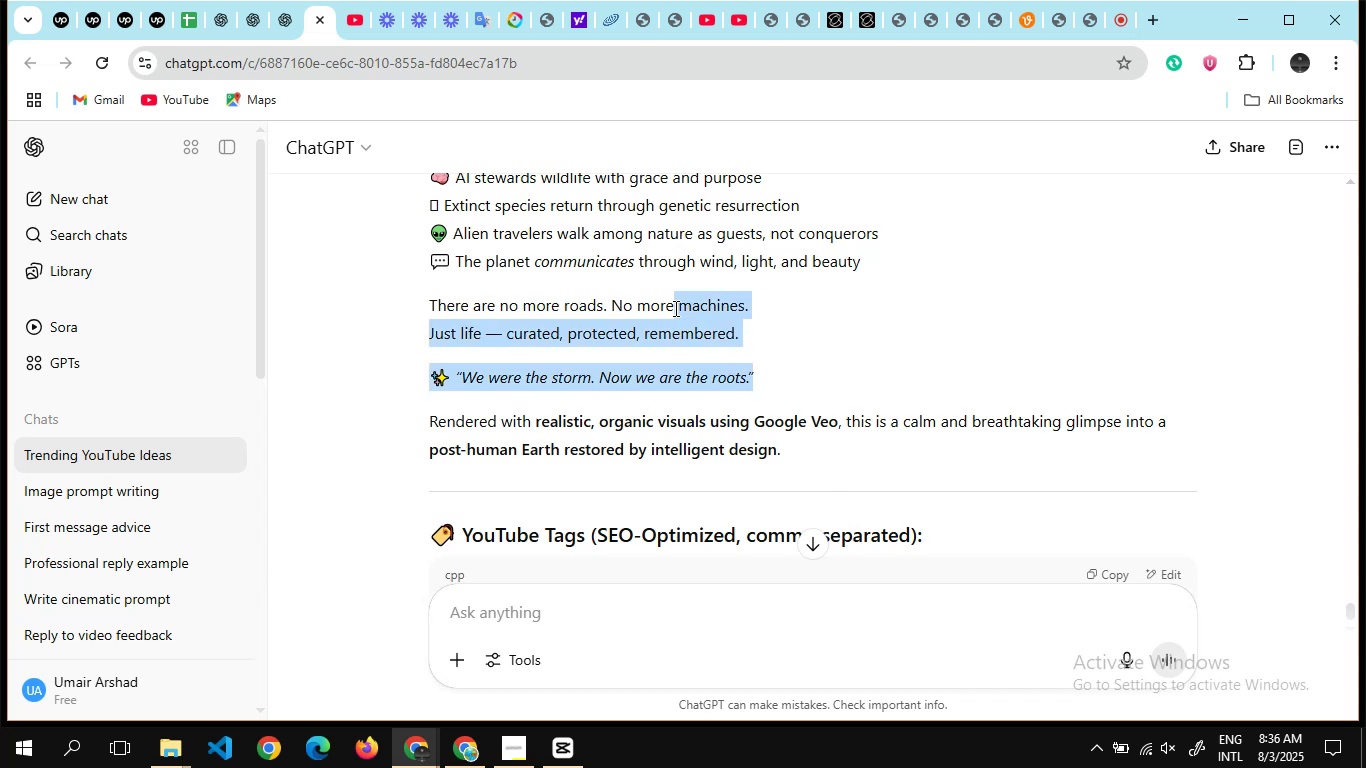 
wait(14.57)
 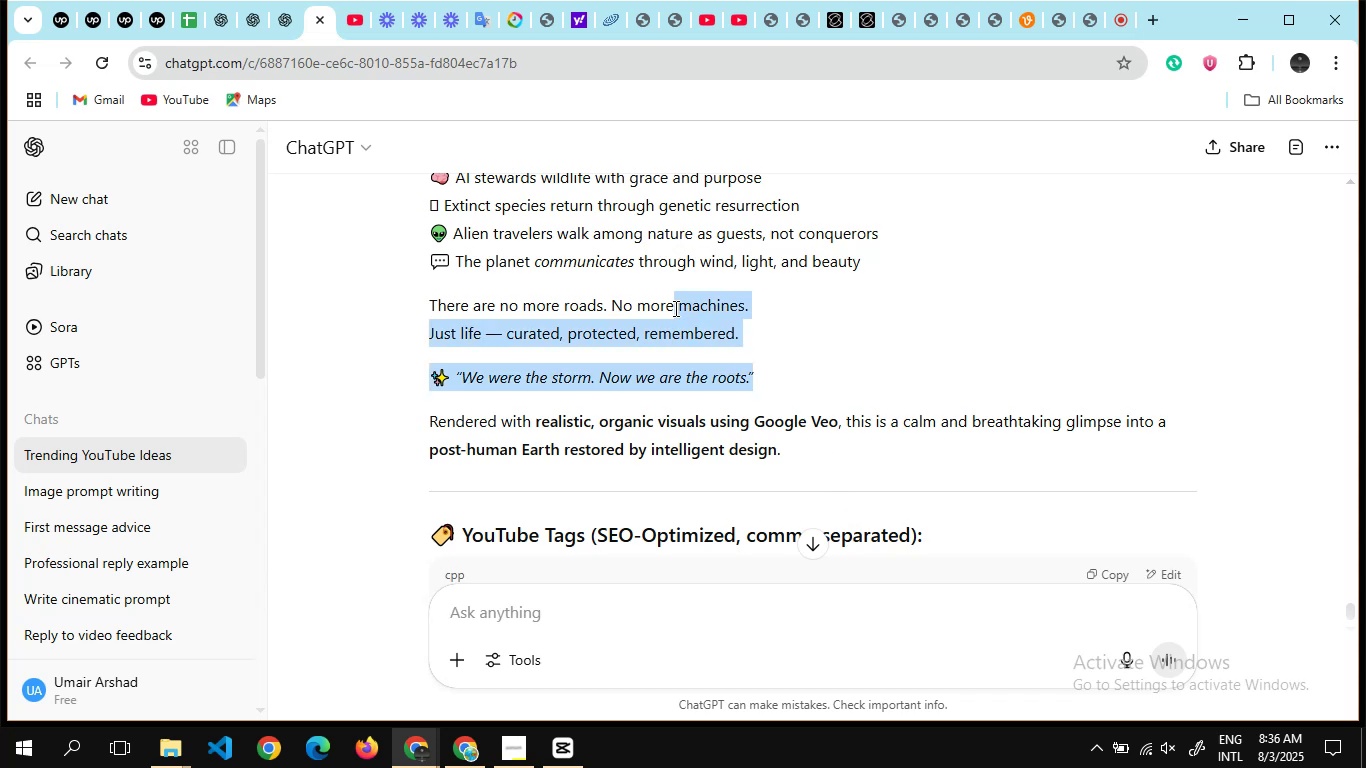 
hold_key(key=ControlLeft, duration=0.67)
 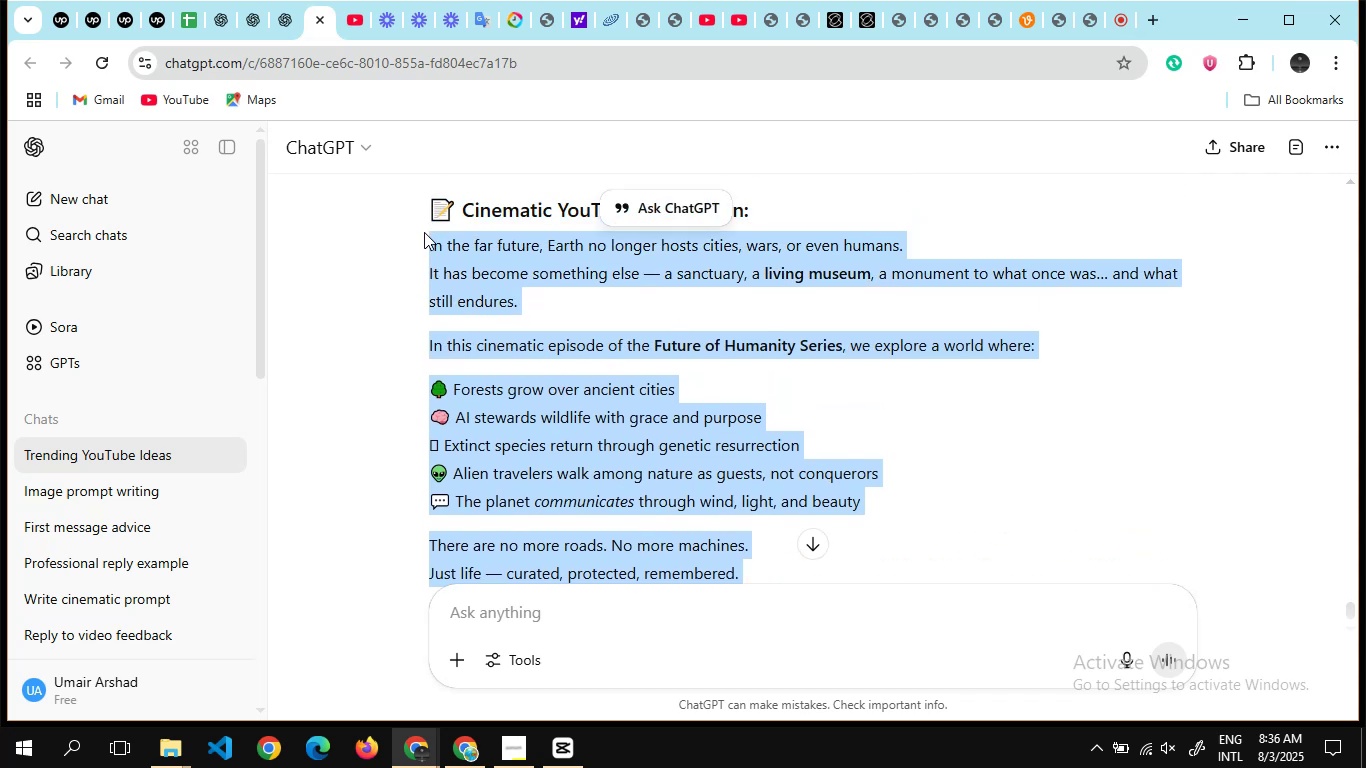 
hold_key(key=C, duration=0.36)
 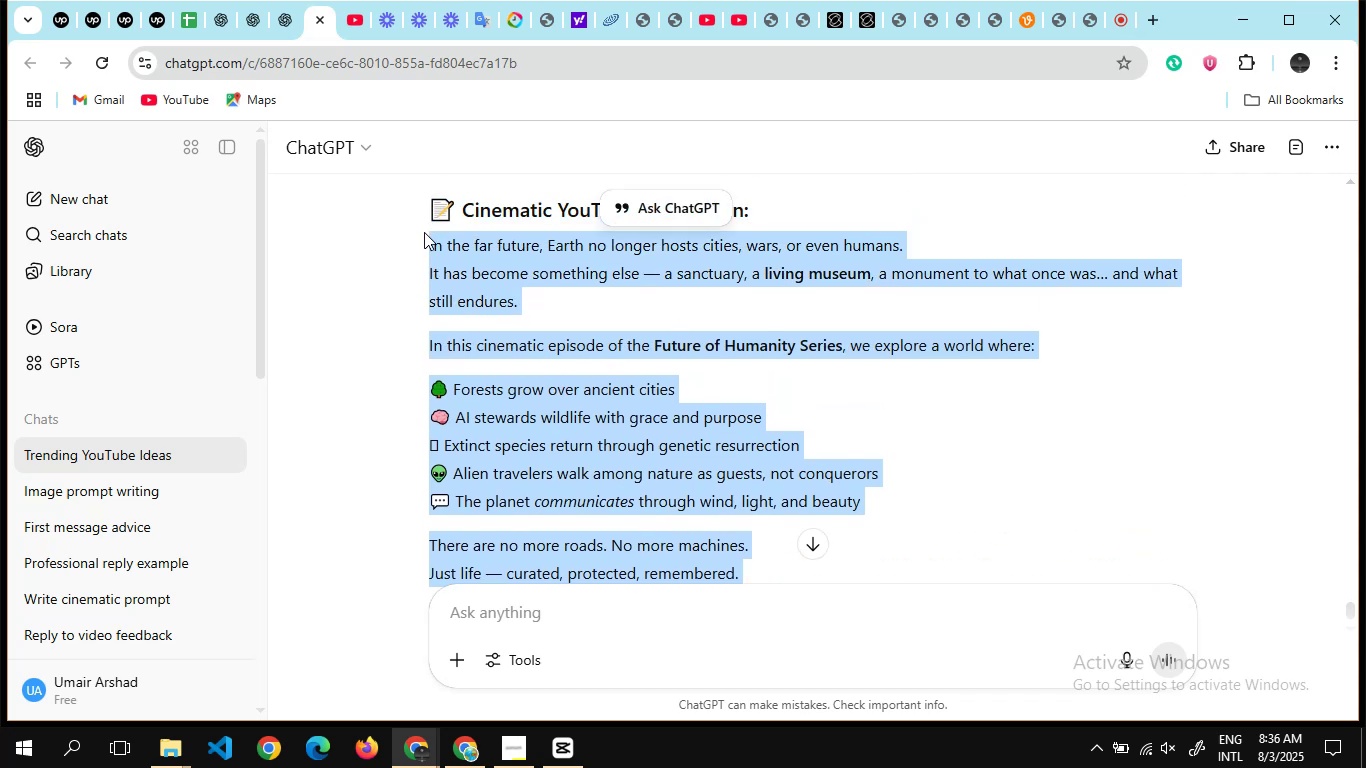 
key(Alt+Tab)
 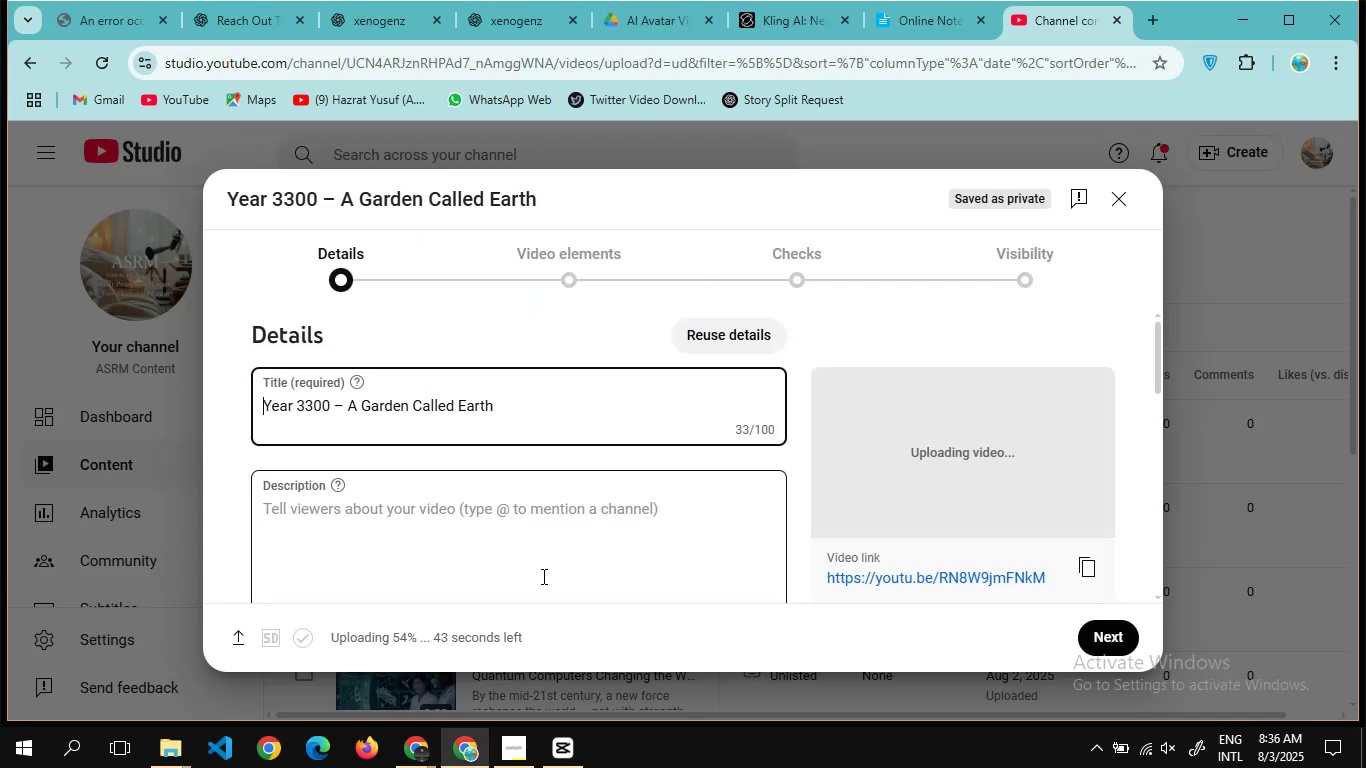 
left_click([542, 534])
 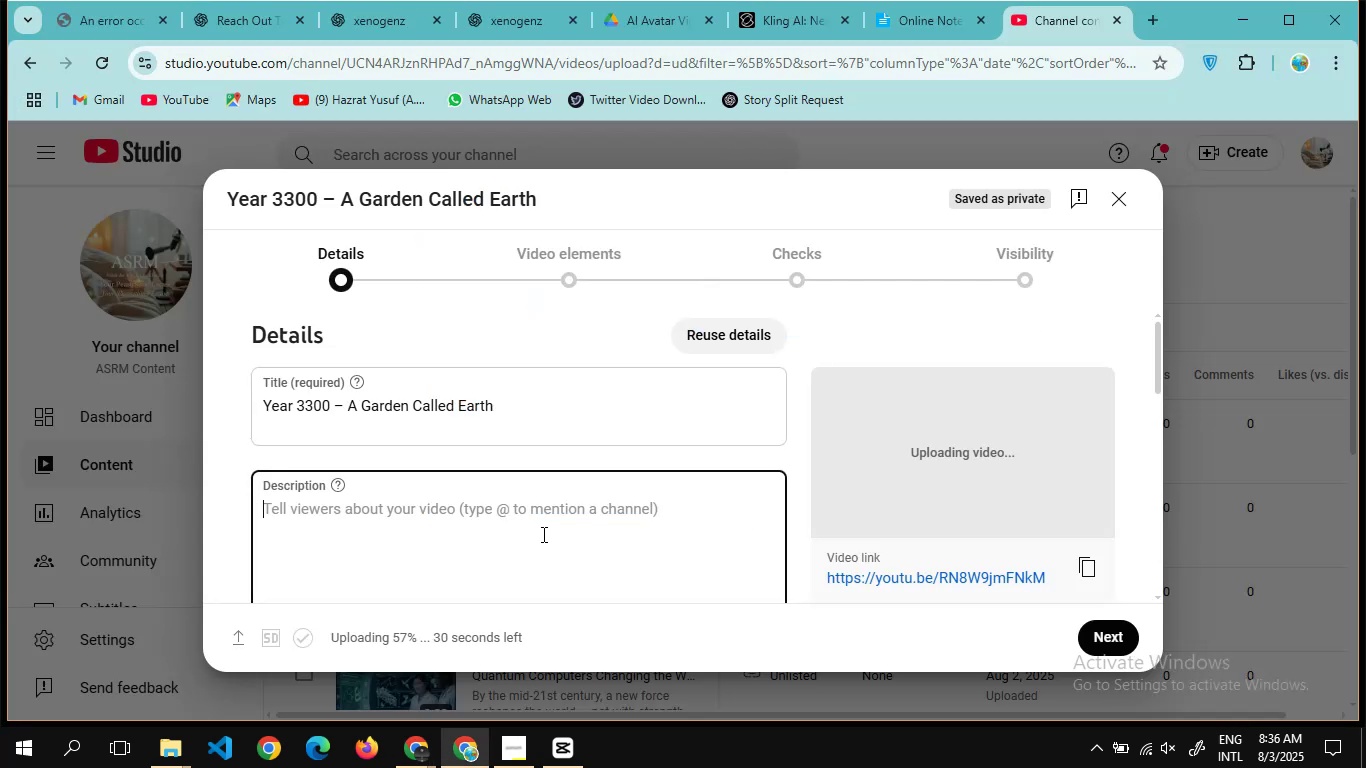 
hold_key(key=ControlLeft, duration=0.4)
 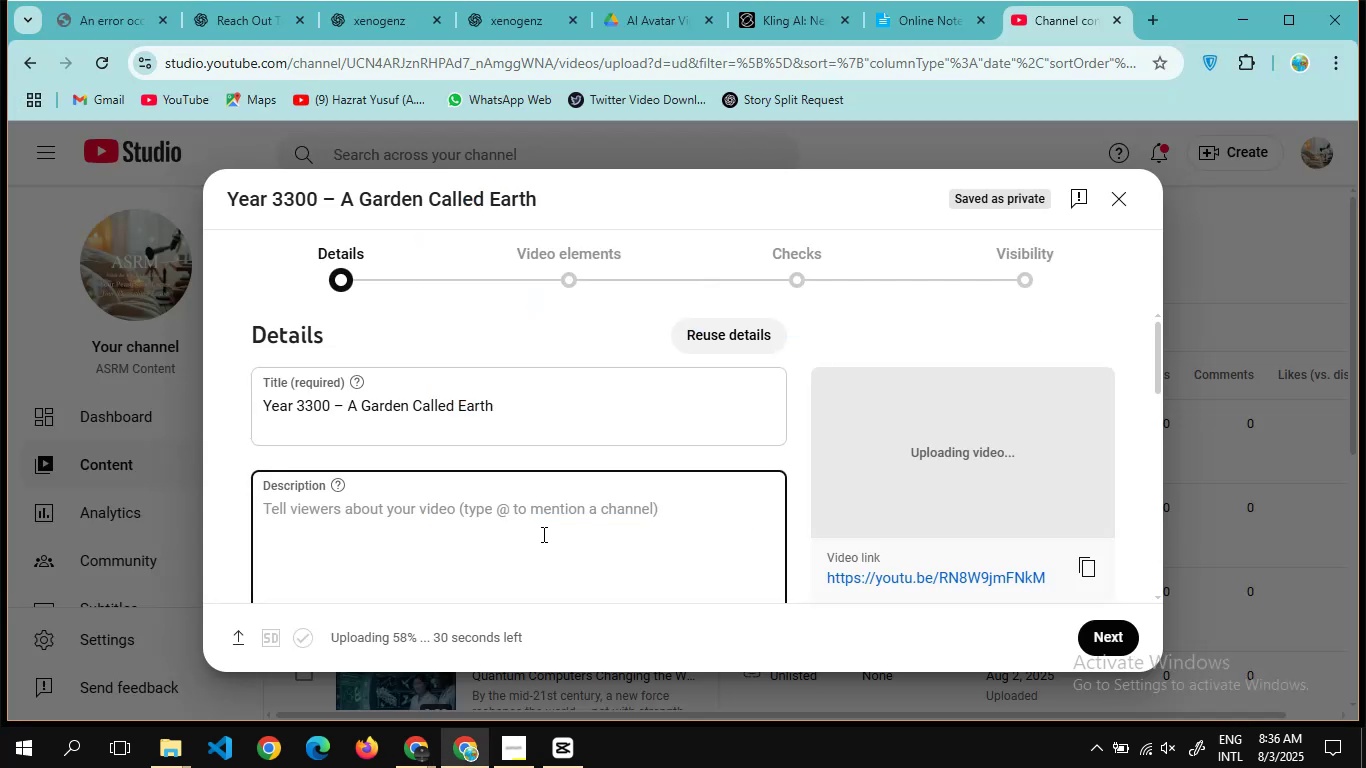 
scroll: coordinate [709, 483], scroll_direction: down, amount: 8.0
 